 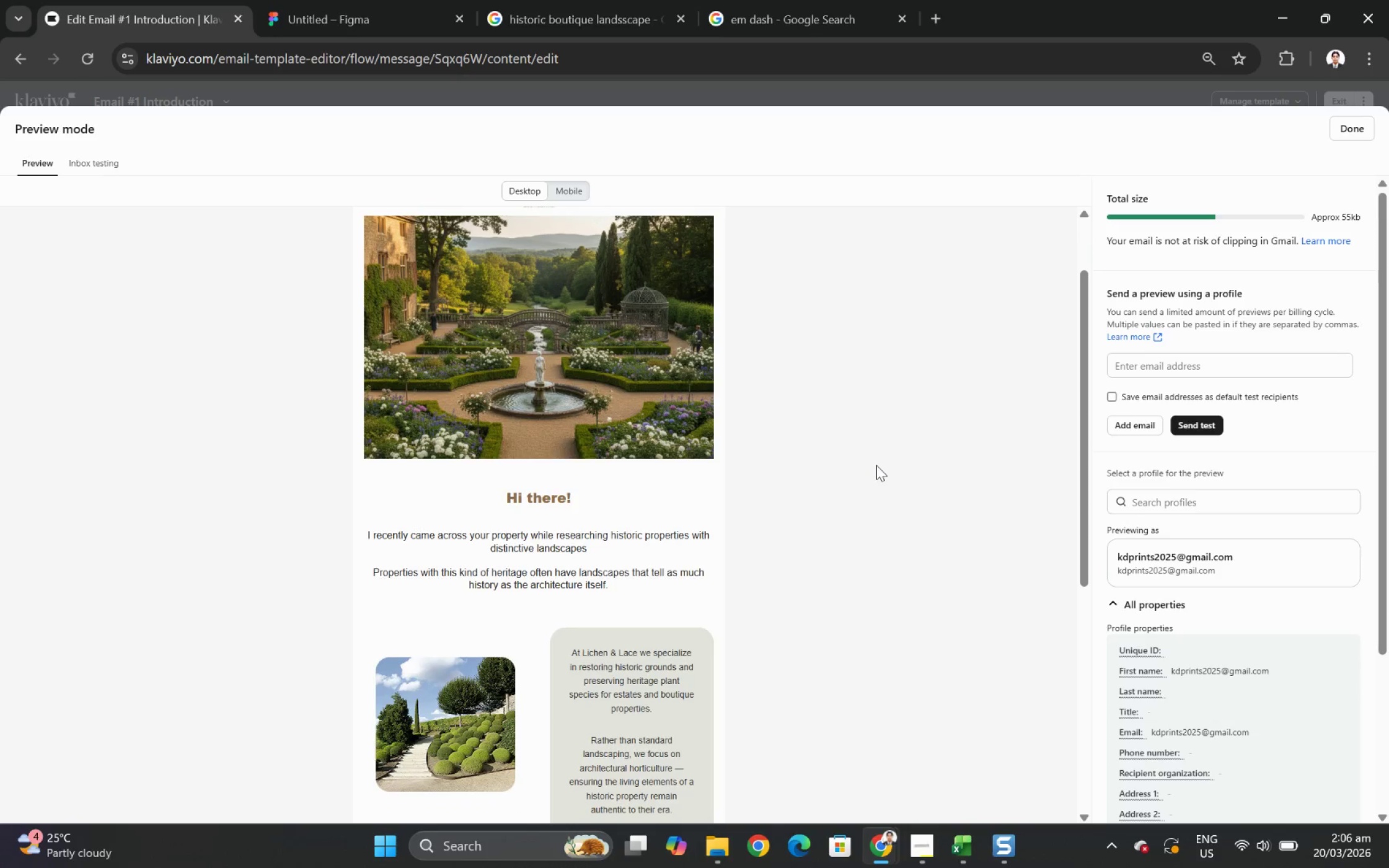 
scroll: coordinate [876, 465], scroll_direction: down, amount: 5.0
 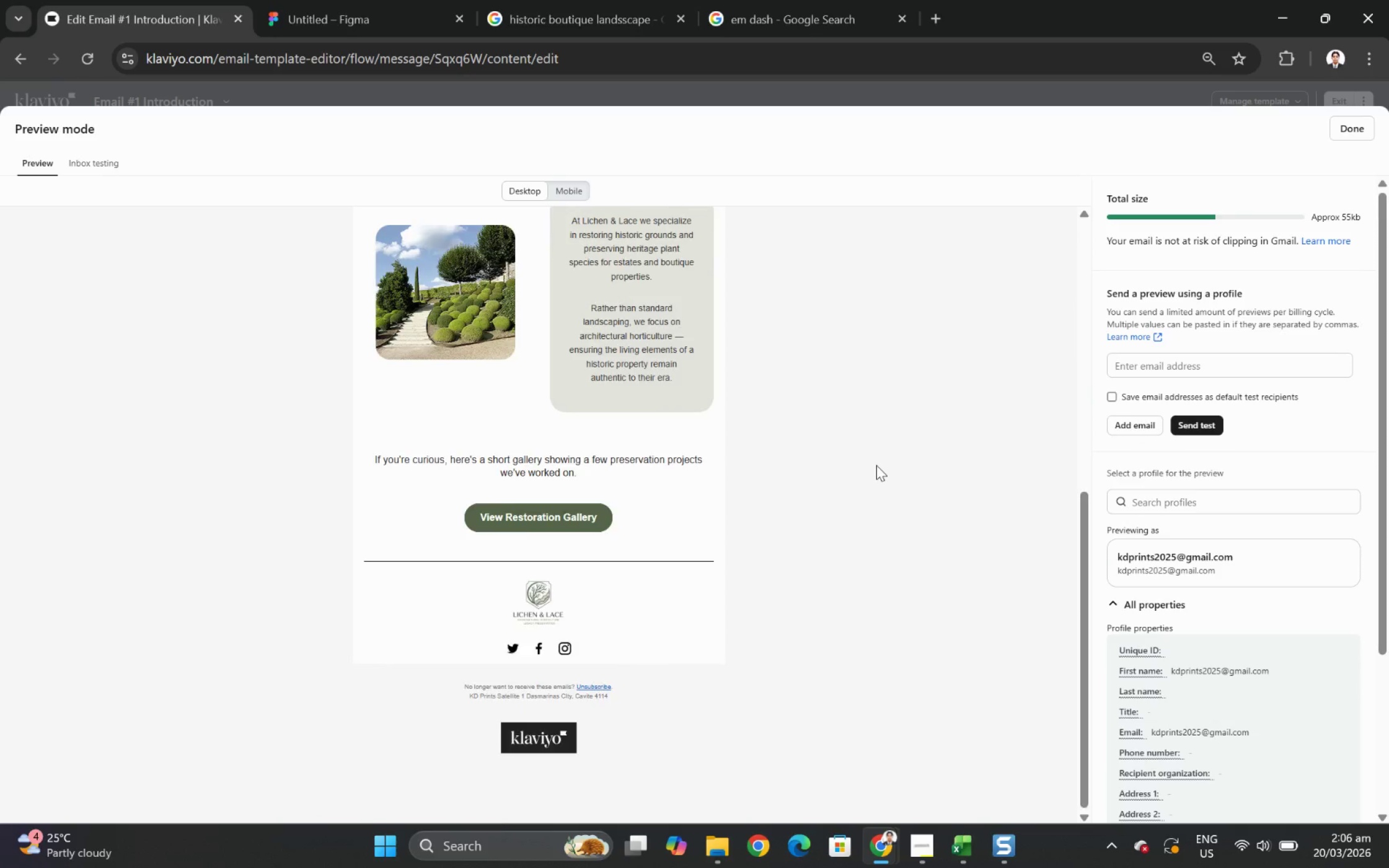 
scroll: coordinate [876, 465], scroll_direction: up, amount: 6.0
 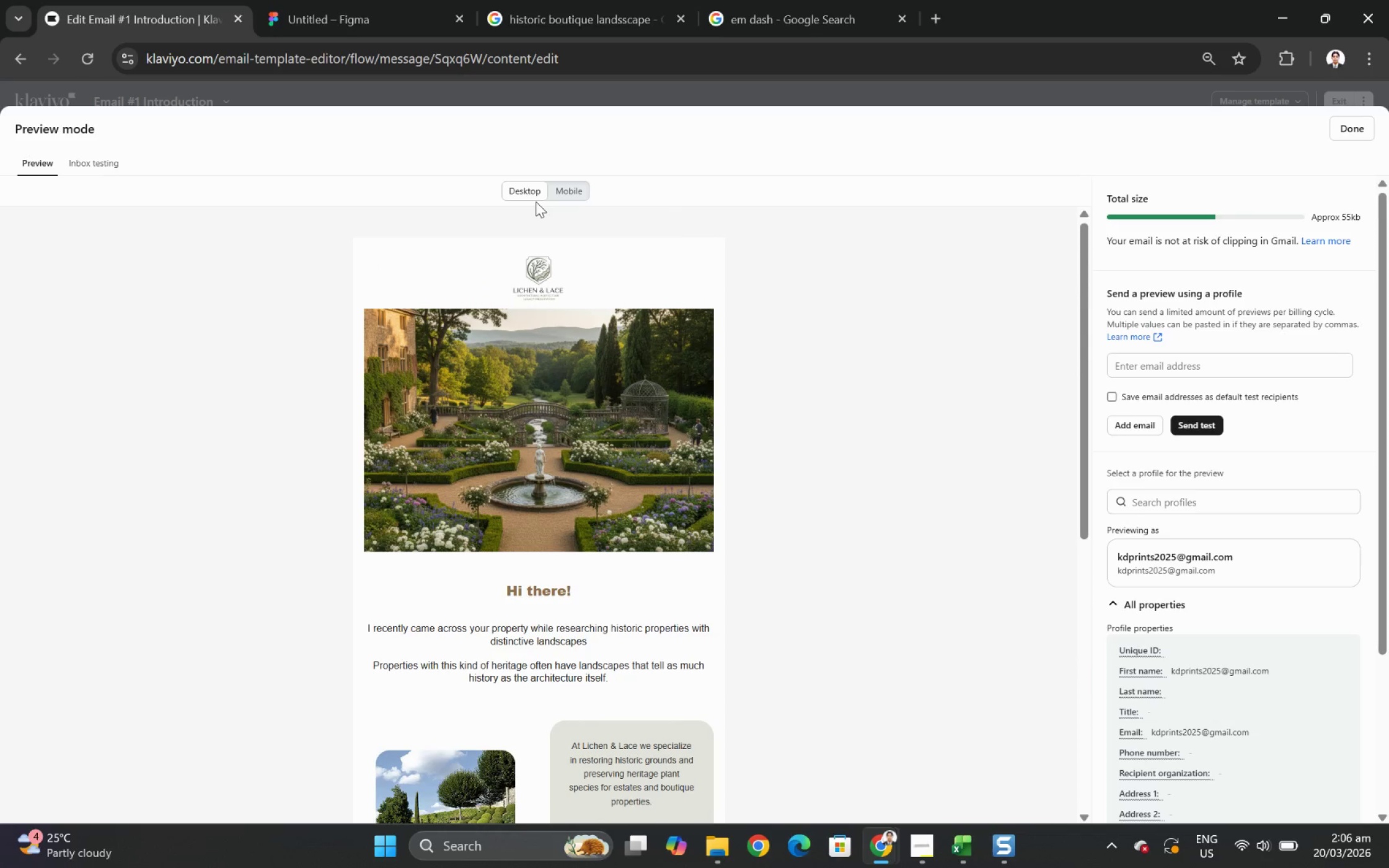 
mouse_move([560, 204])
 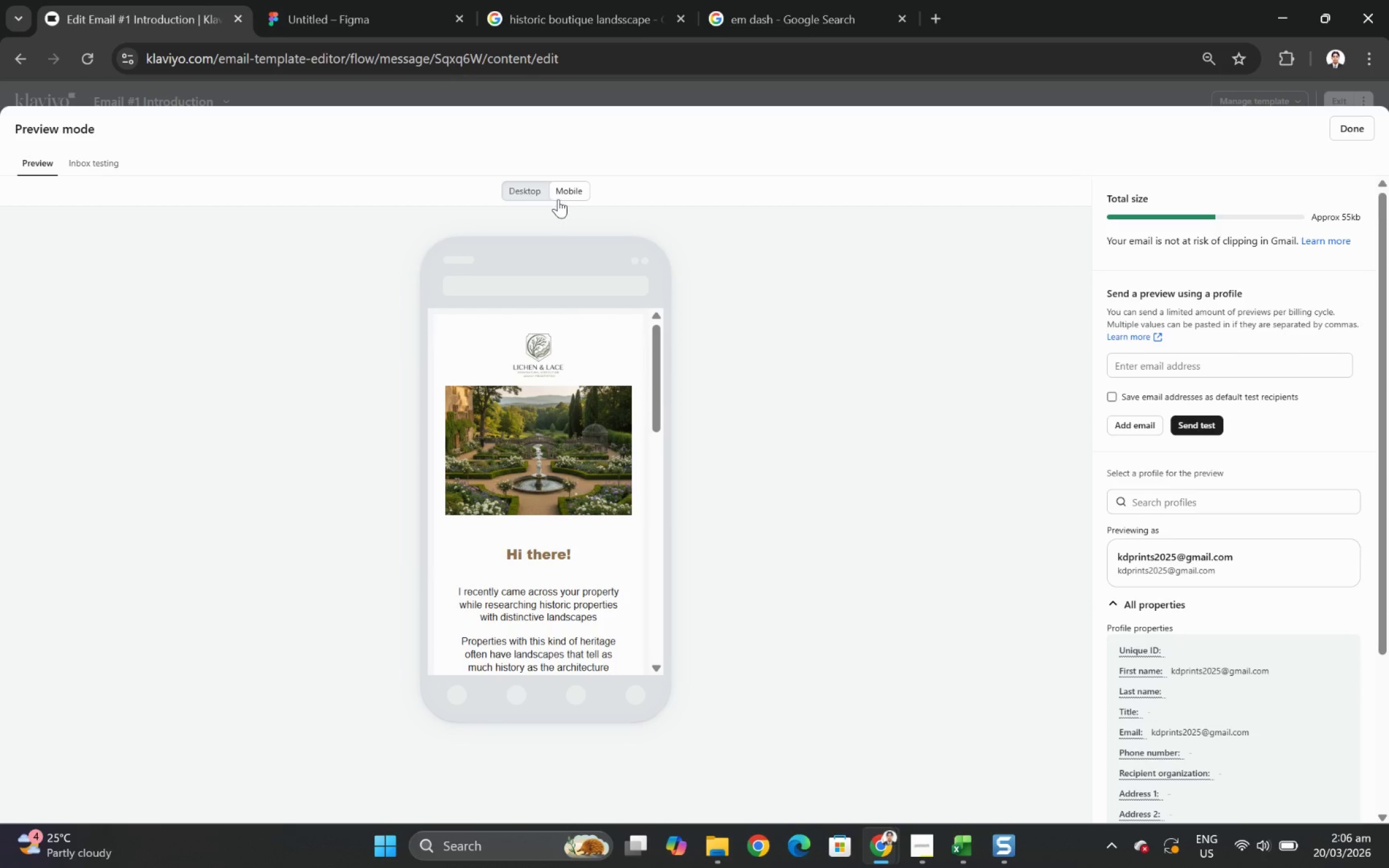 
scroll: coordinate [585, 354], scroll_direction: none, amount: 0.0
 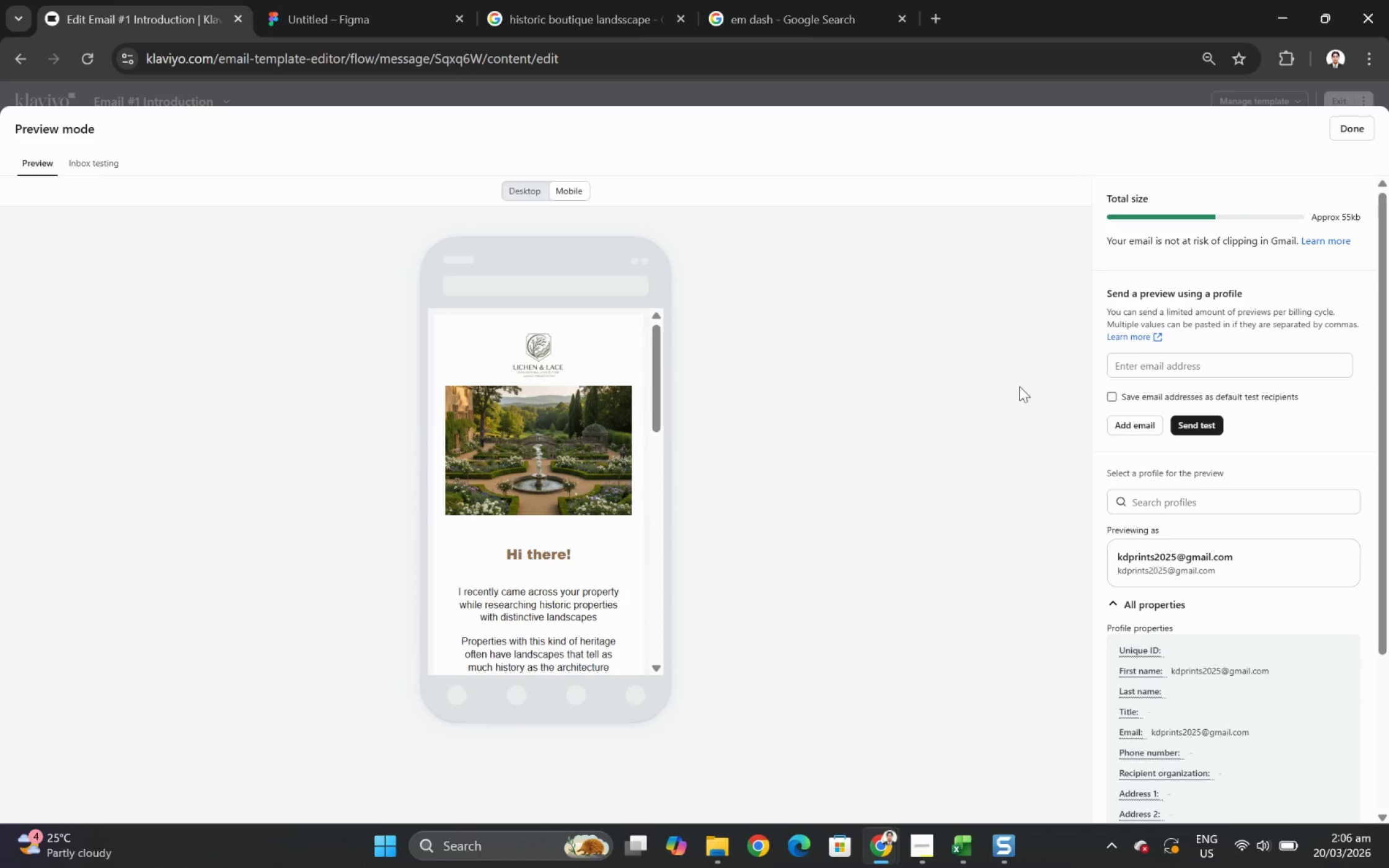 
scroll: coordinate [1167, 473], scroll_direction: down, amount: 5.0
 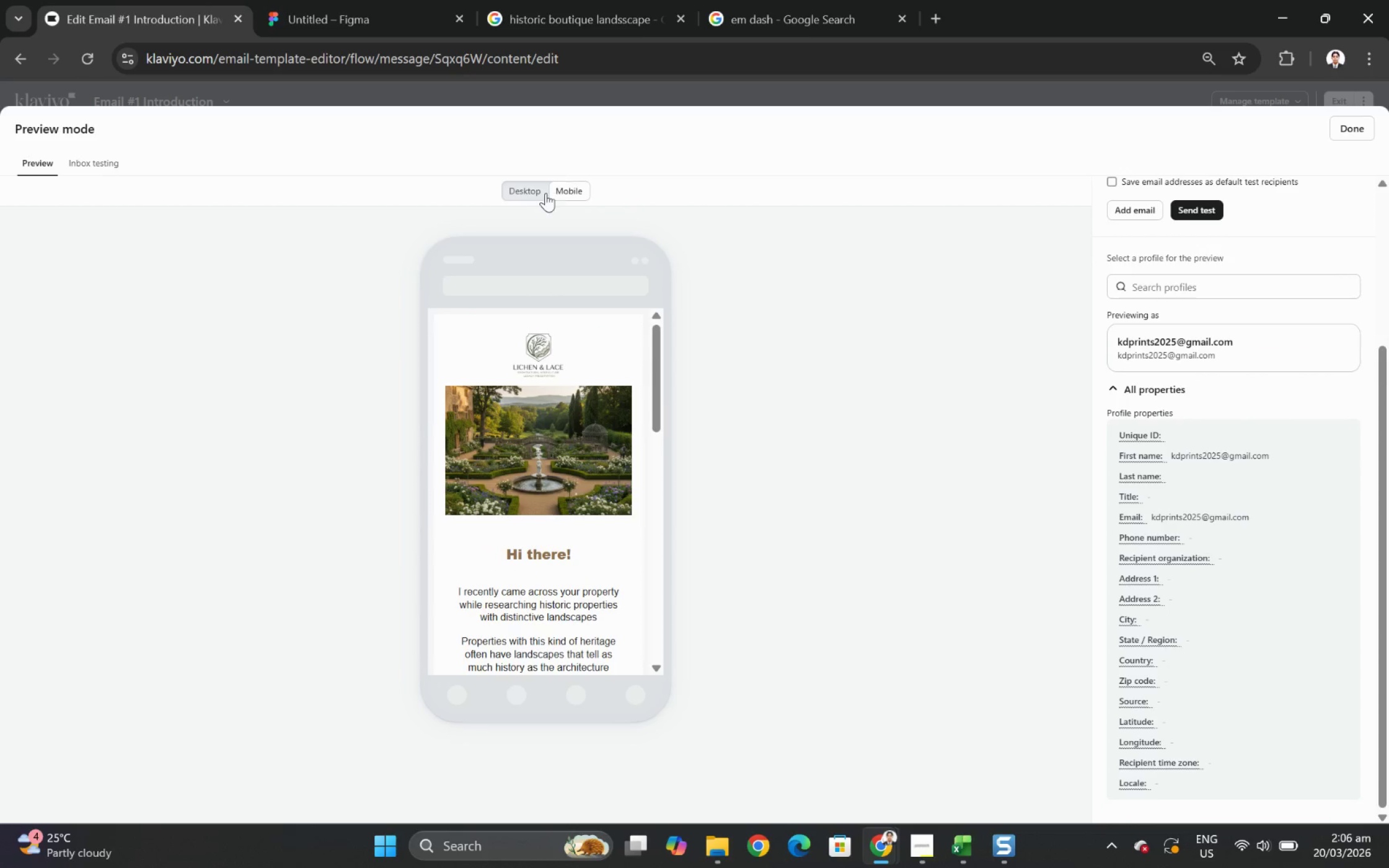 
left_click([544, 191])
 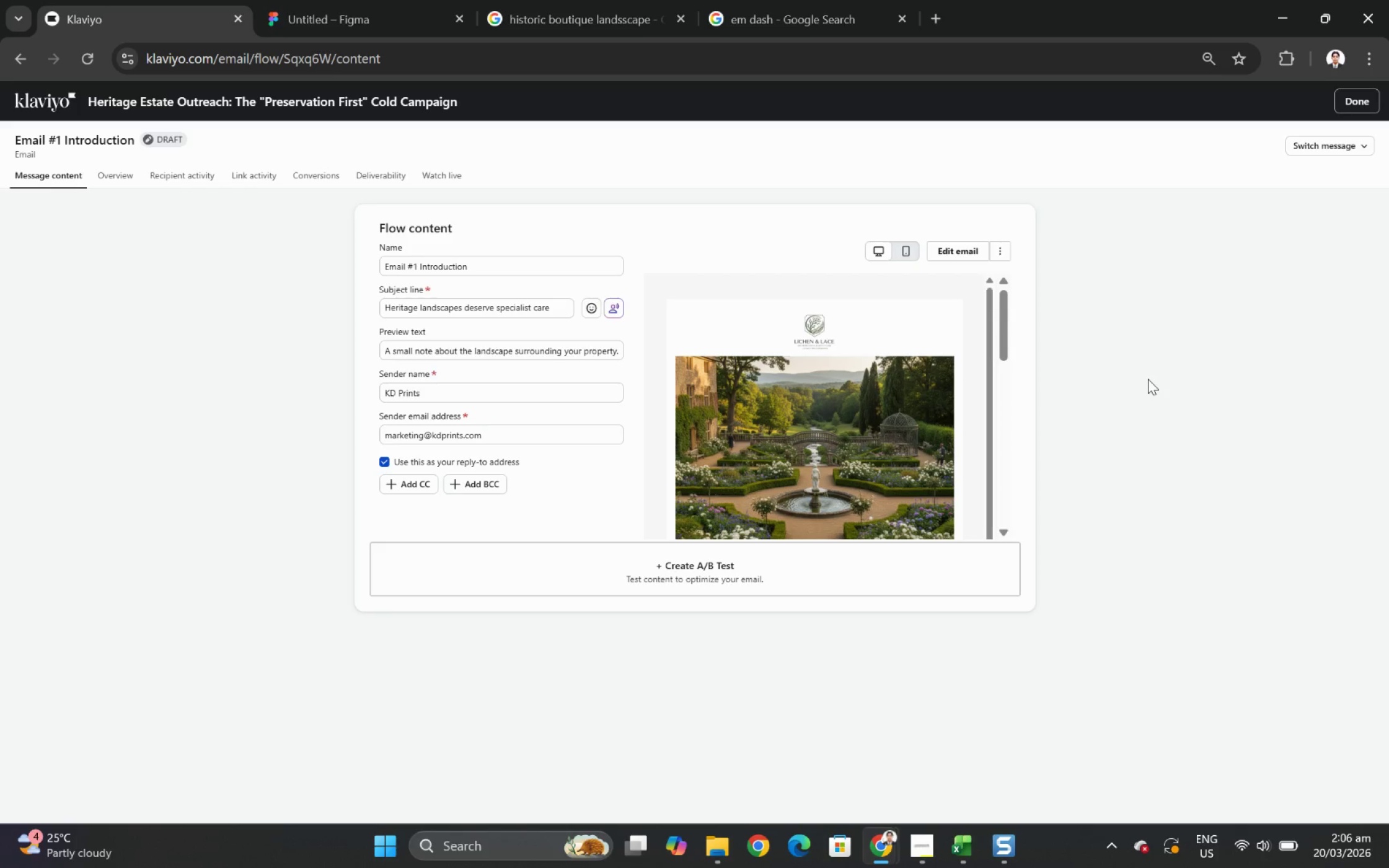 
wait(6.94)
 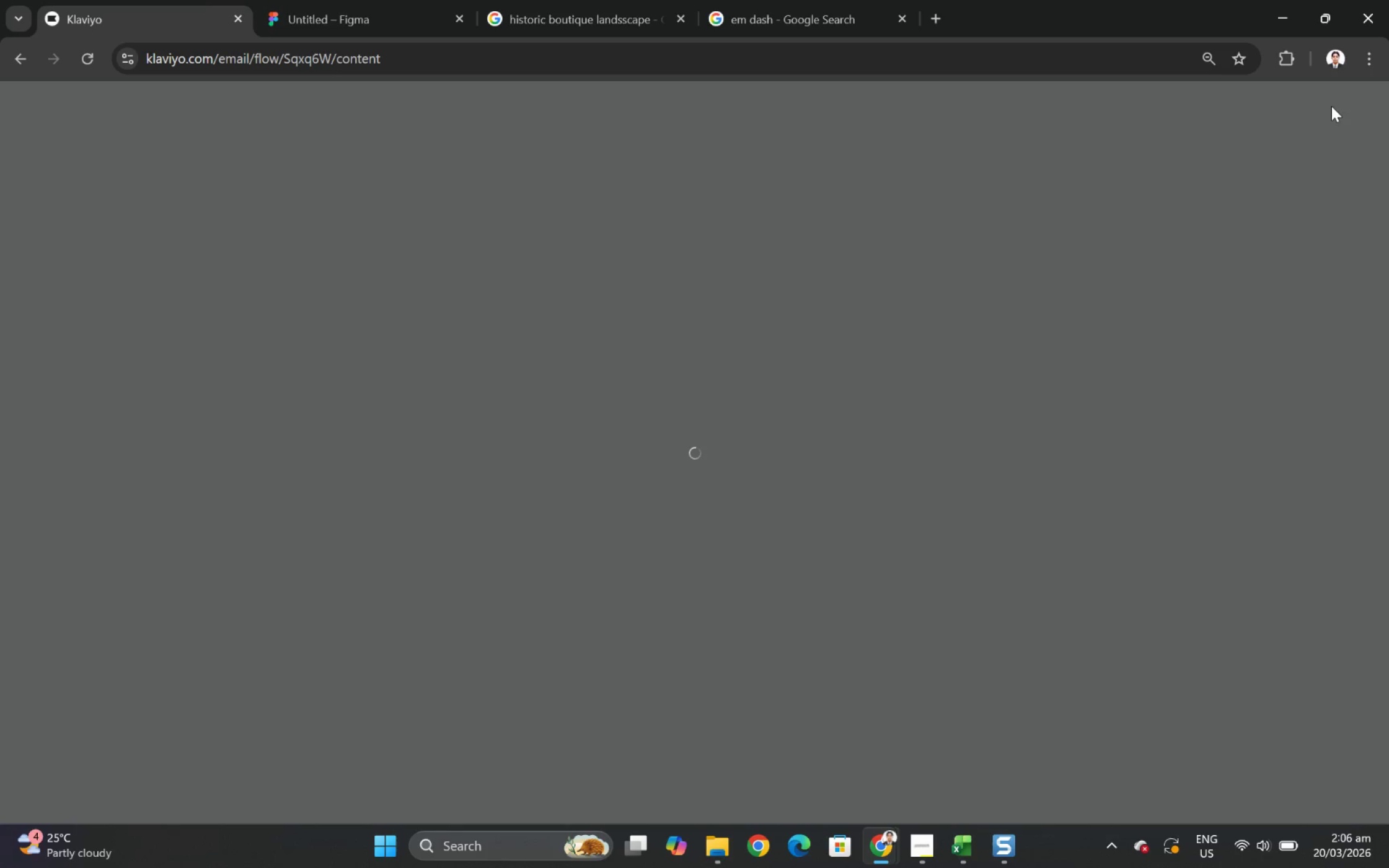 
scroll: coordinate [990, 410], scroll_direction: down, amount: 1.0
 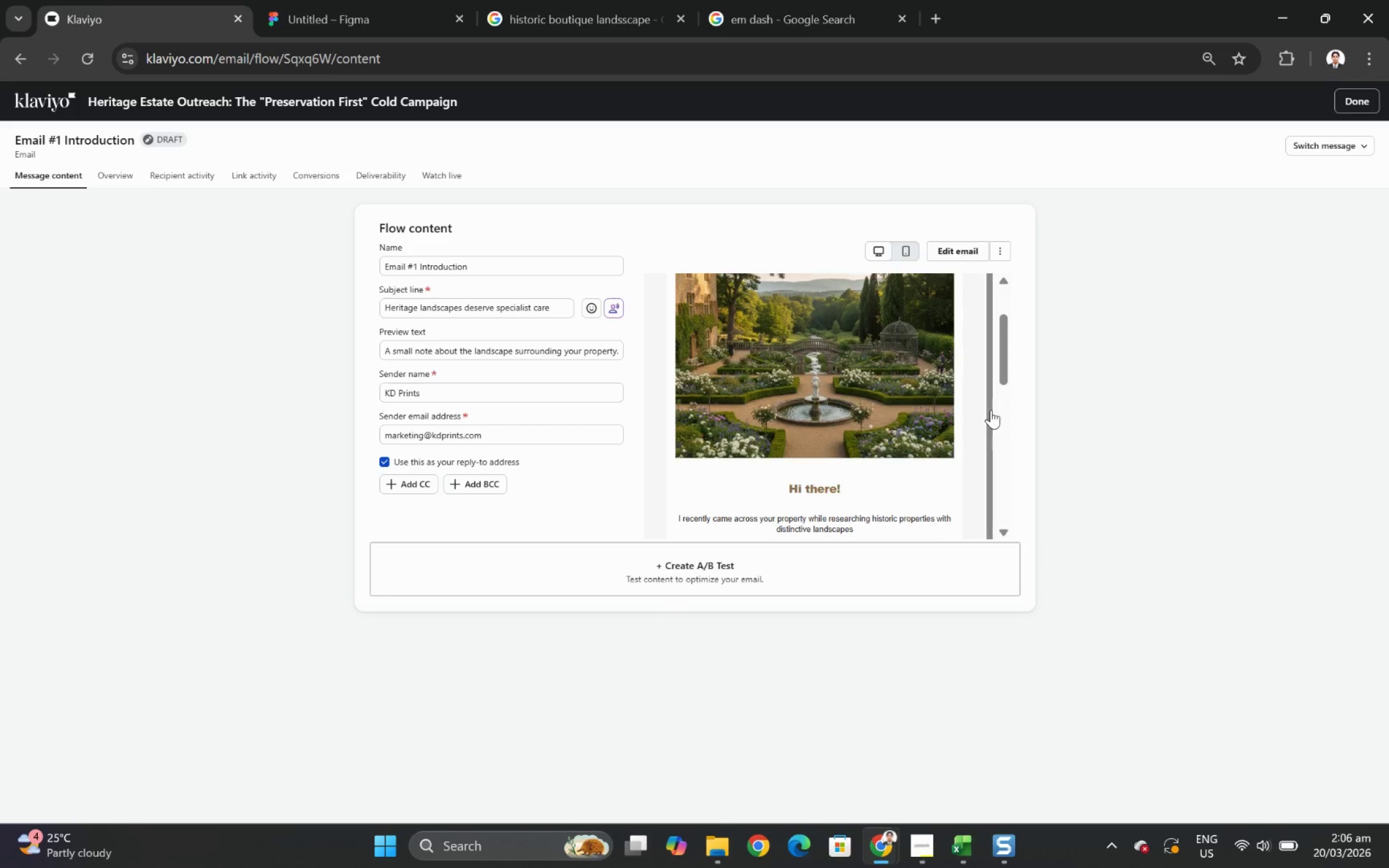 
scroll: coordinate [990, 410], scroll_direction: up, amount: 1.0
 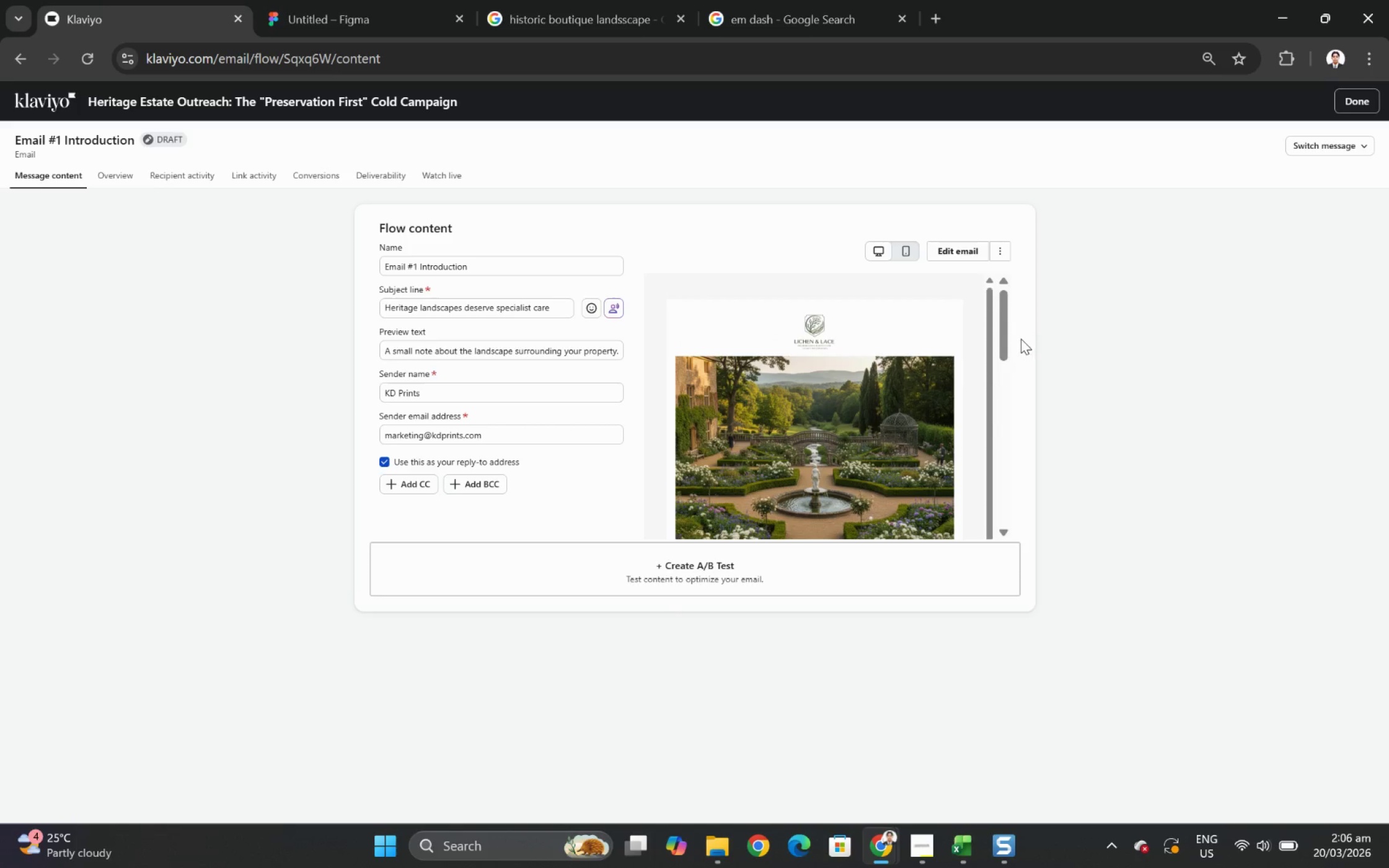 
left_click_drag(start_coordinate=[1003, 329], to_coordinate=[1037, 304])
 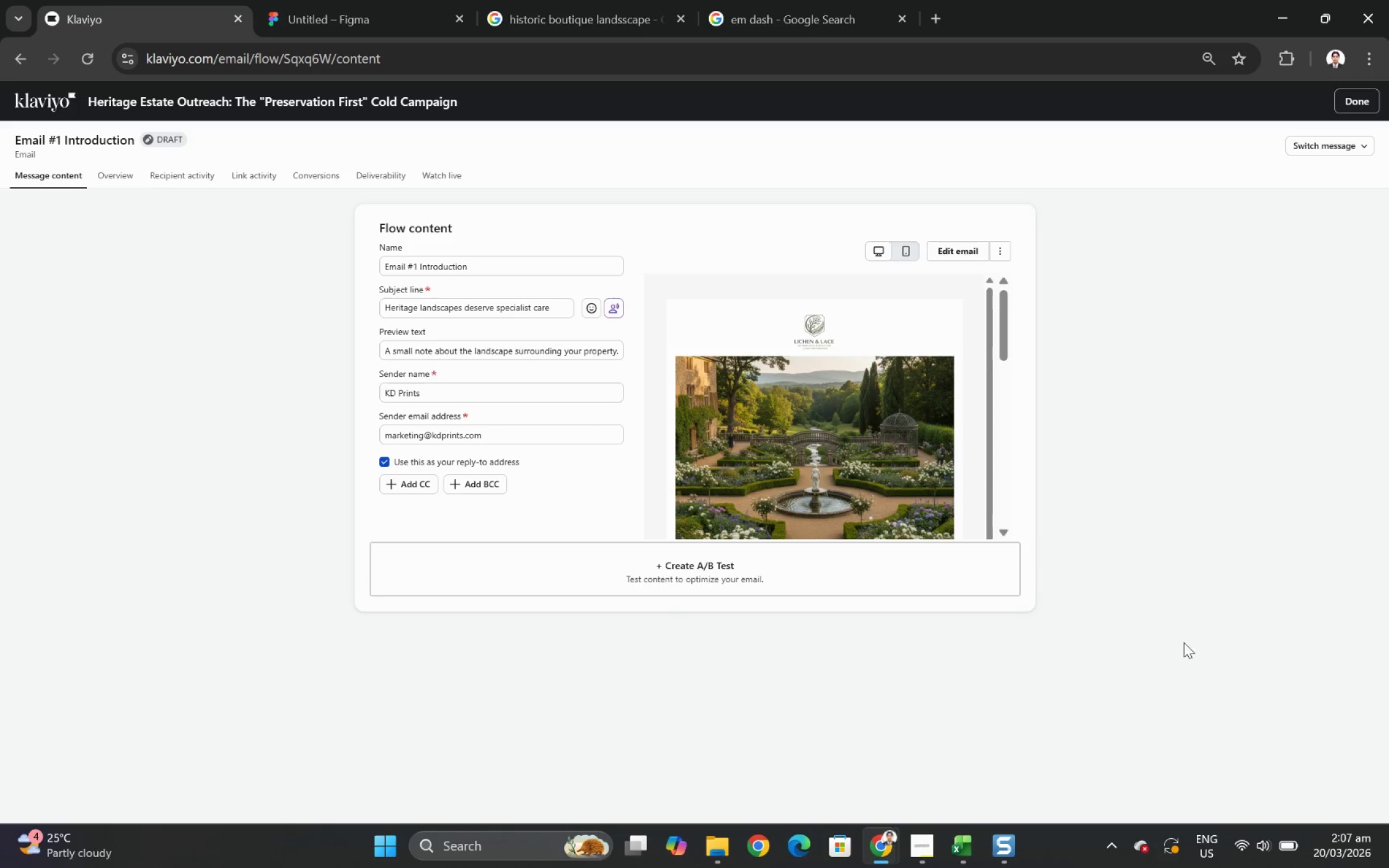 
key(F12)
 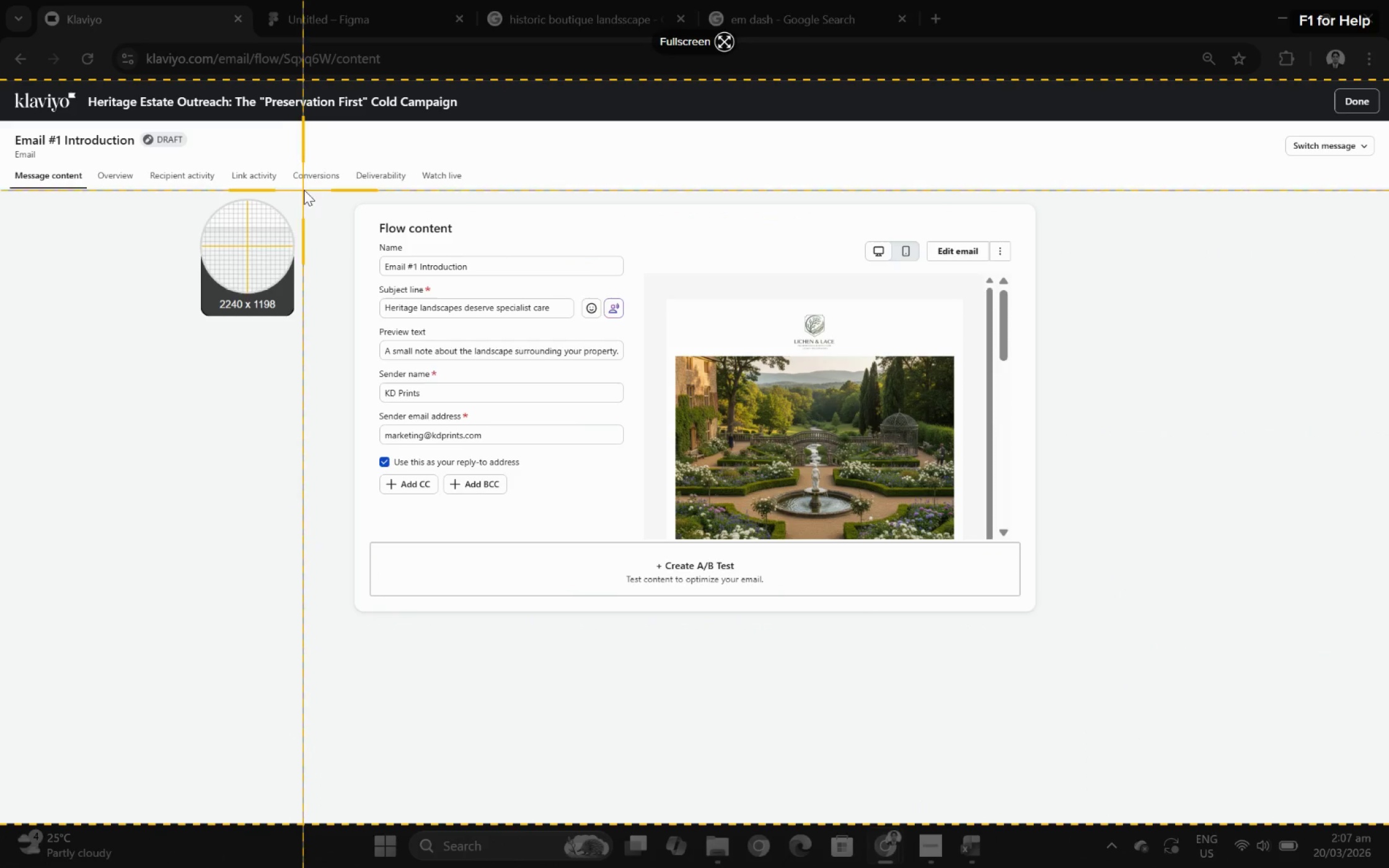 
left_click_drag(start_coordinate=[322, 188], to_coordinate=[314, 224])
 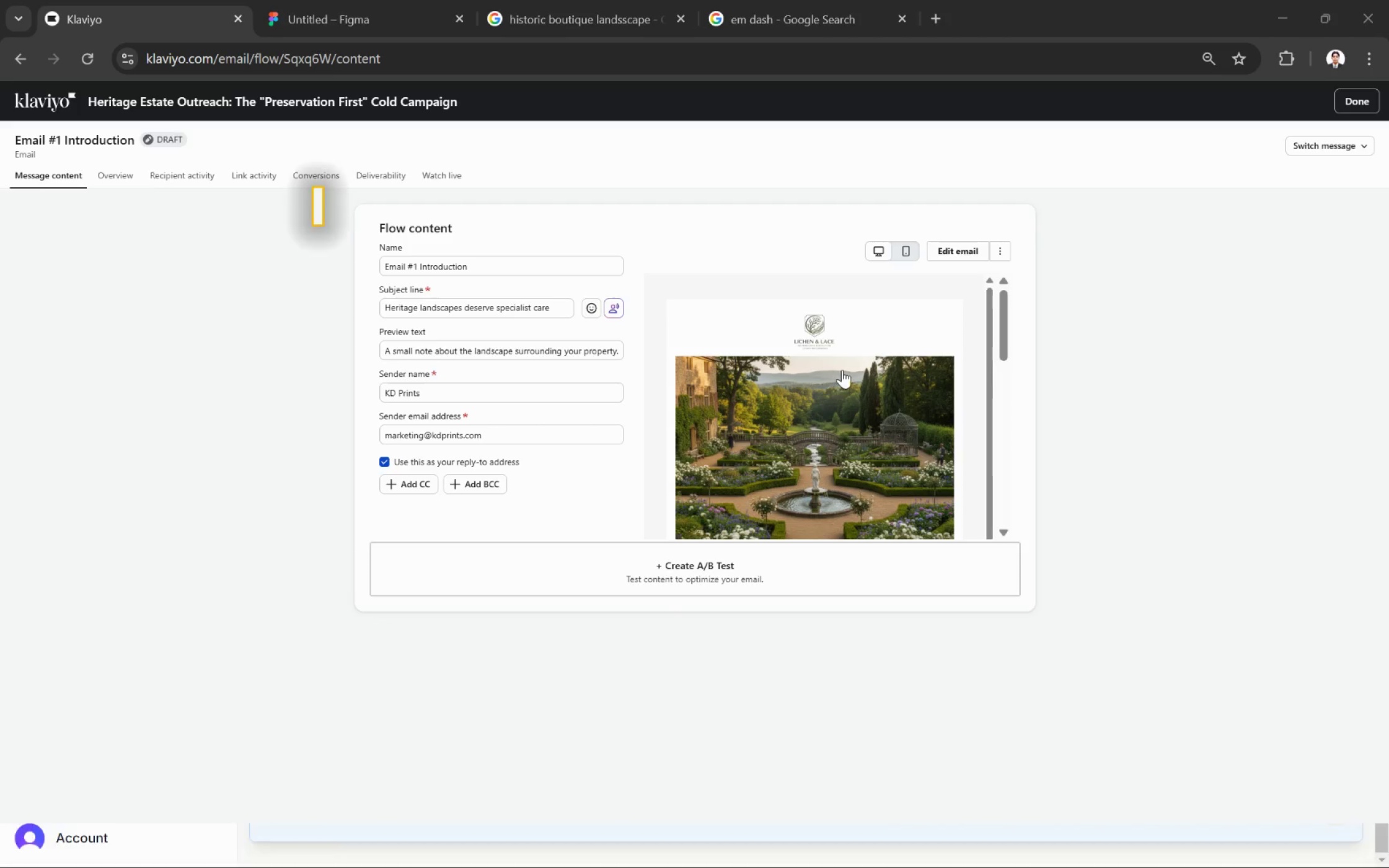 
key(Escape)
 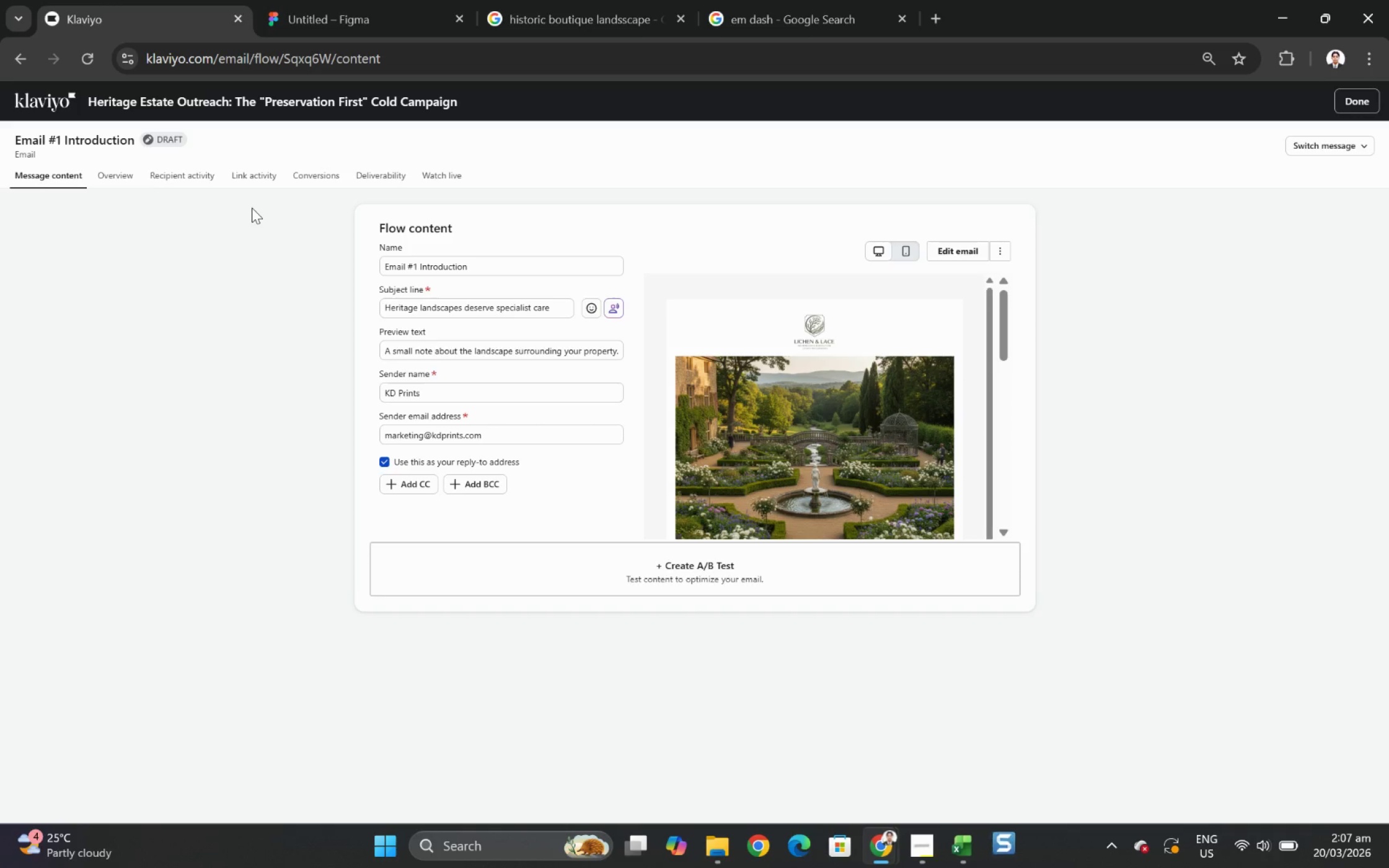 
key(F12)
 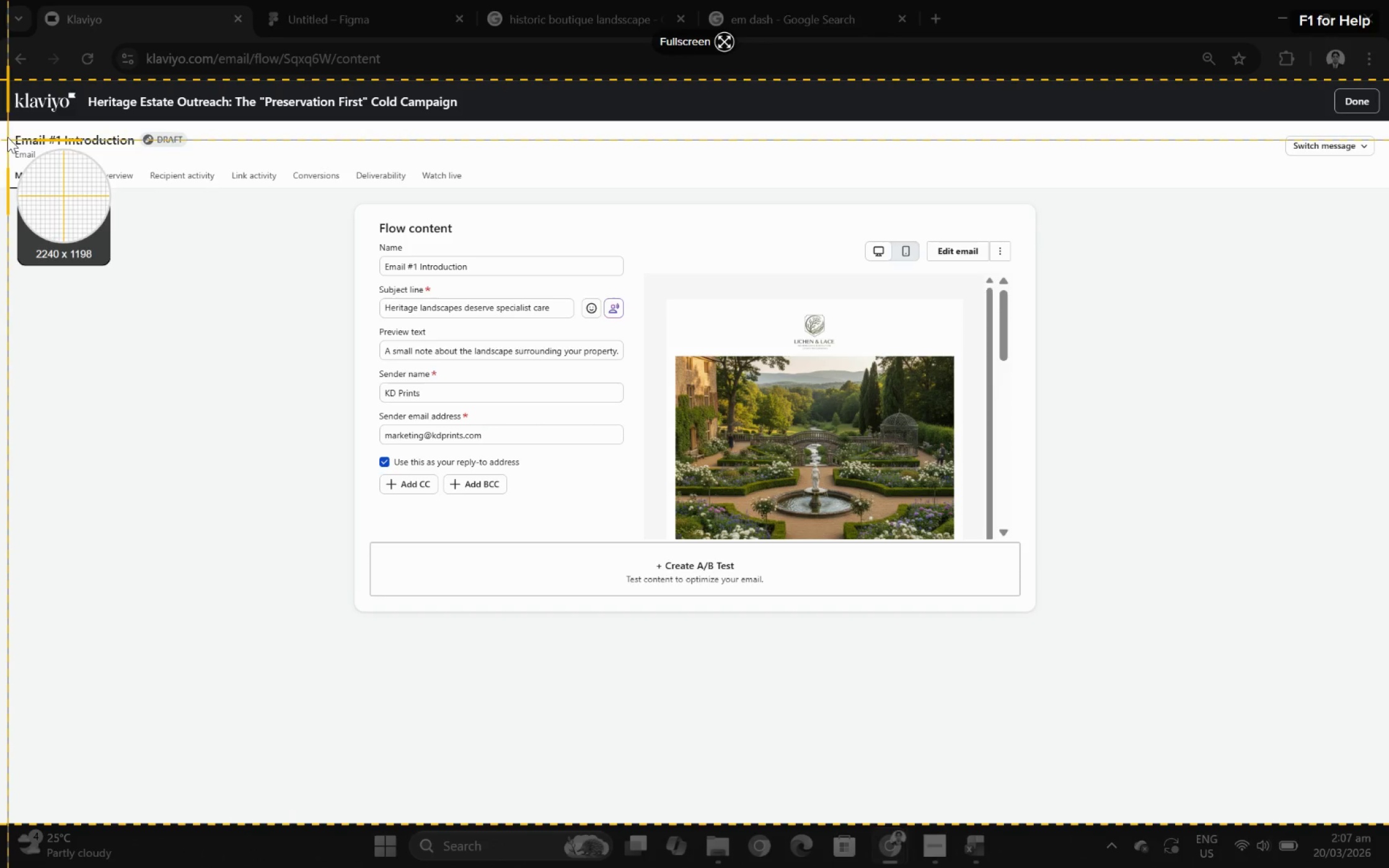 
left_click_drag(start_coordinate=[5, 126], to_coordinate=[1121, 643])
 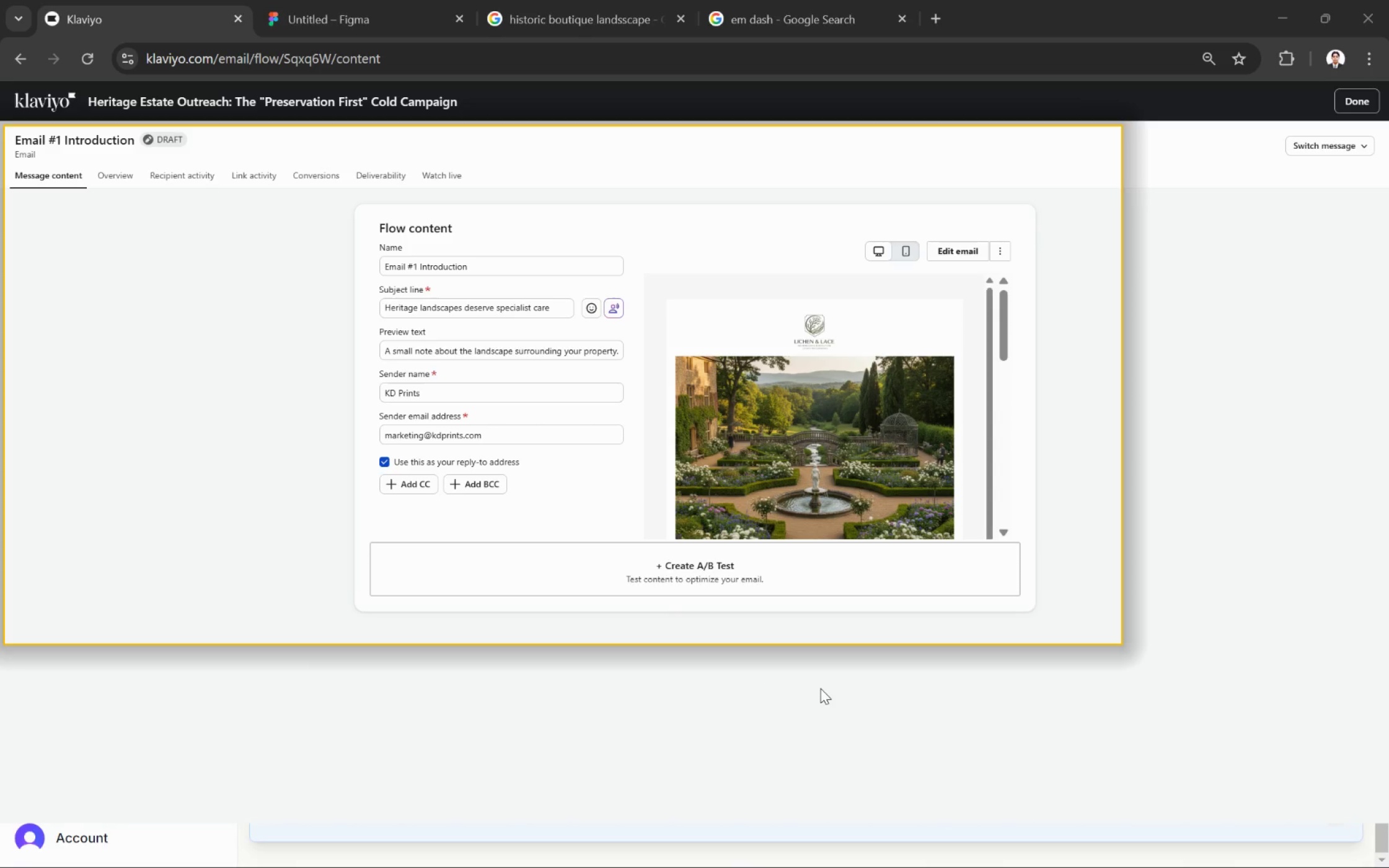 
wait(11.2)
 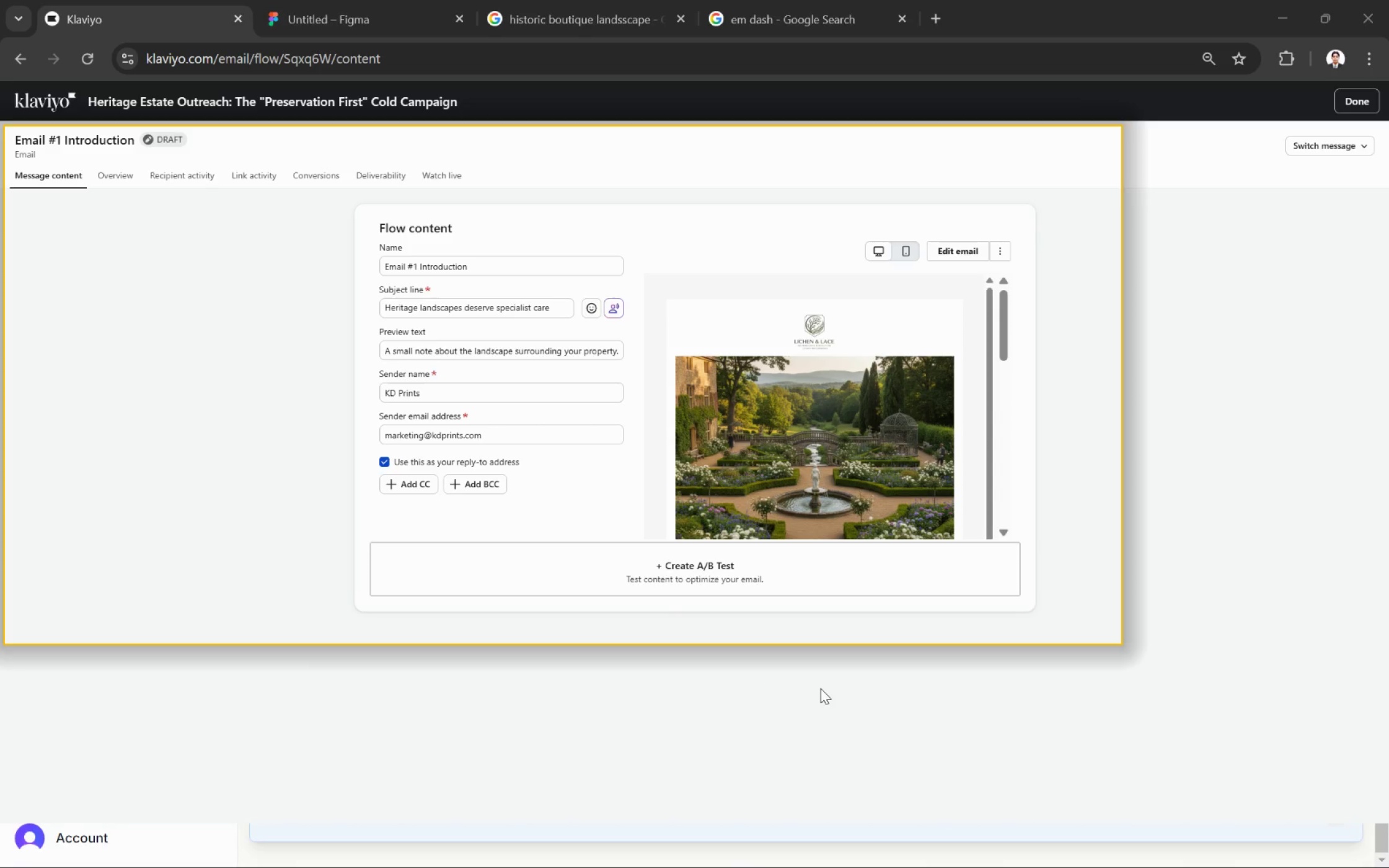 
left_click([820, 688])
 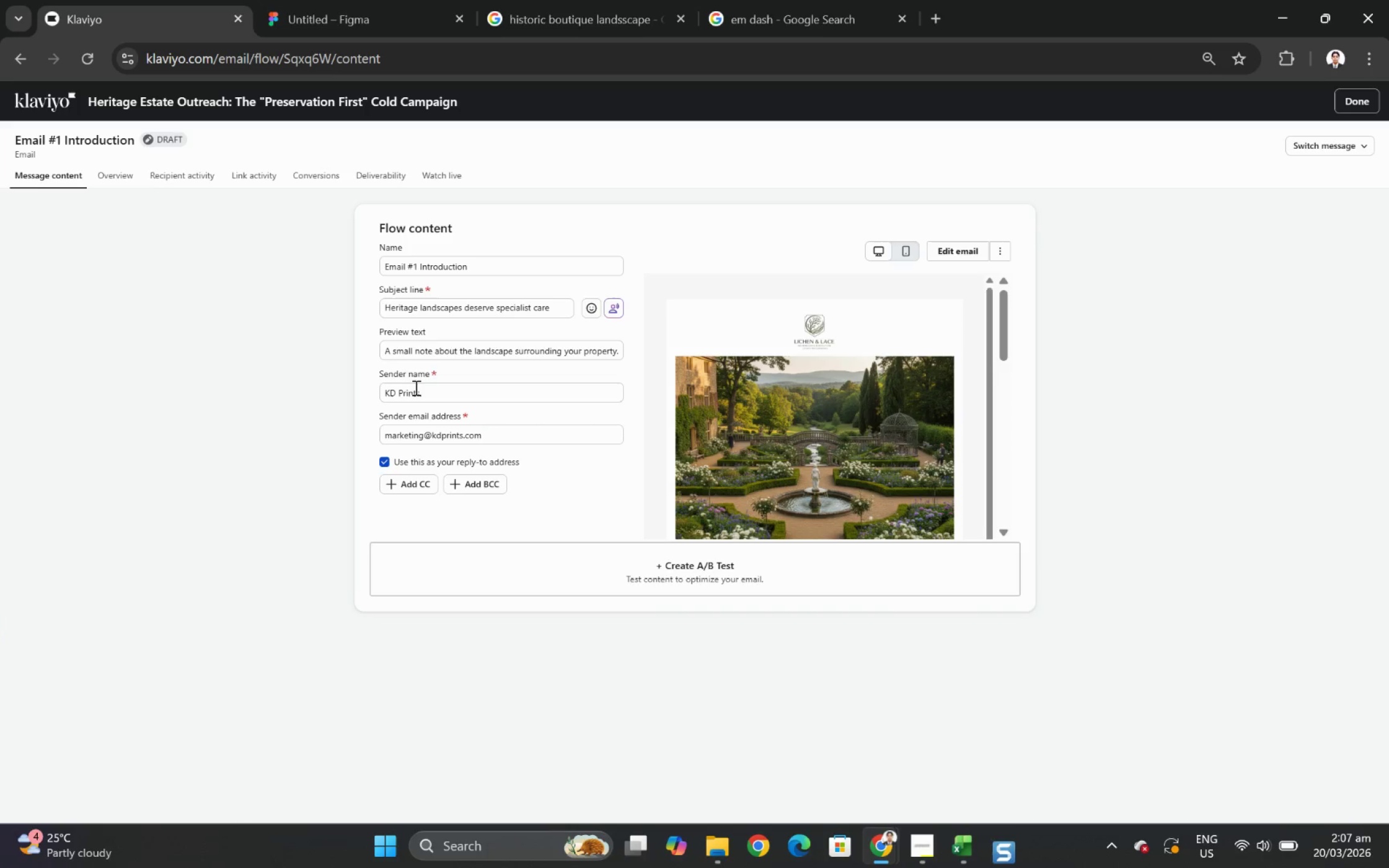 
left_click_drag(start_coordinate=[428, 390], to_coordinate=[377, 390])
 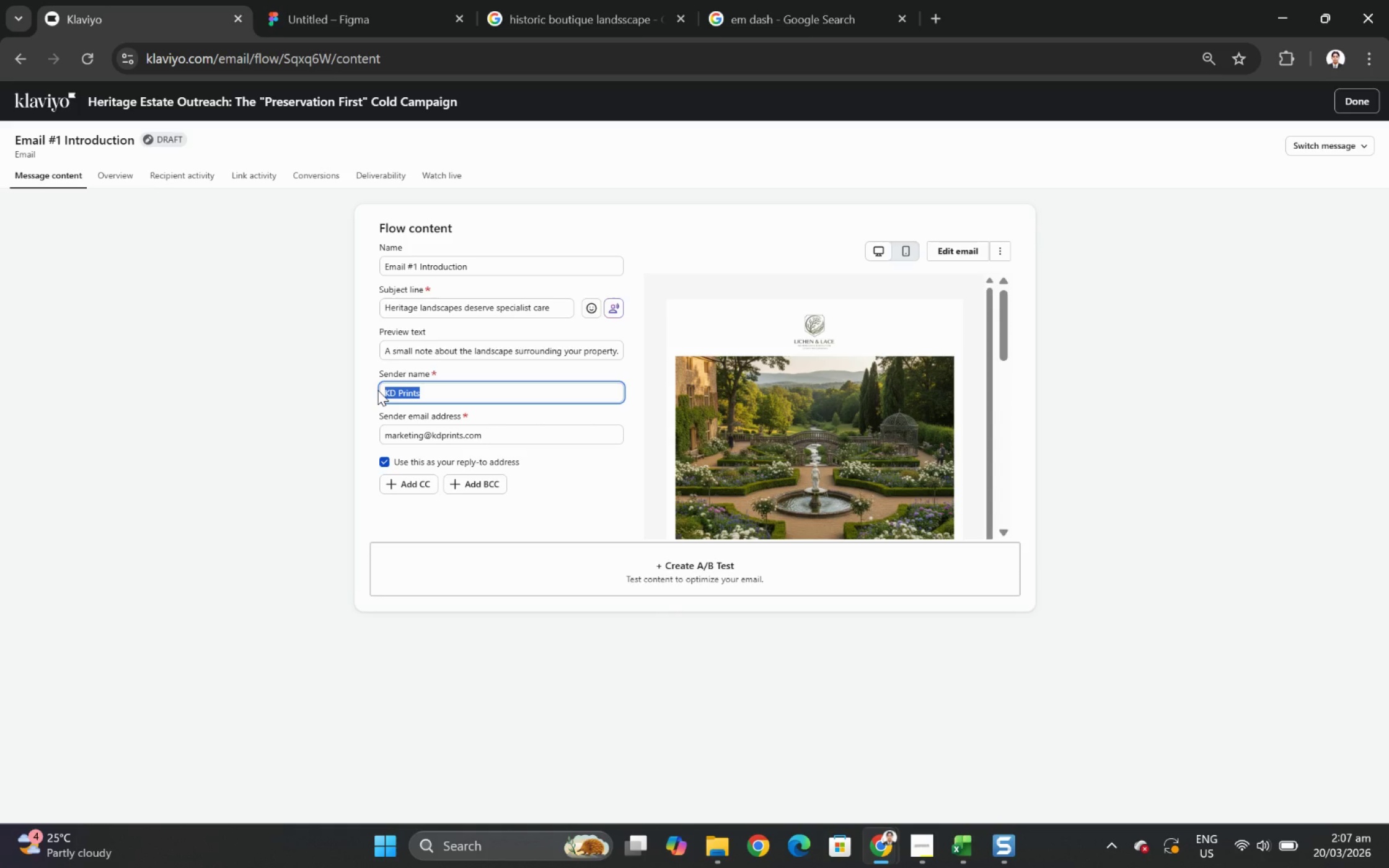 
type(Lichen & Lace)
 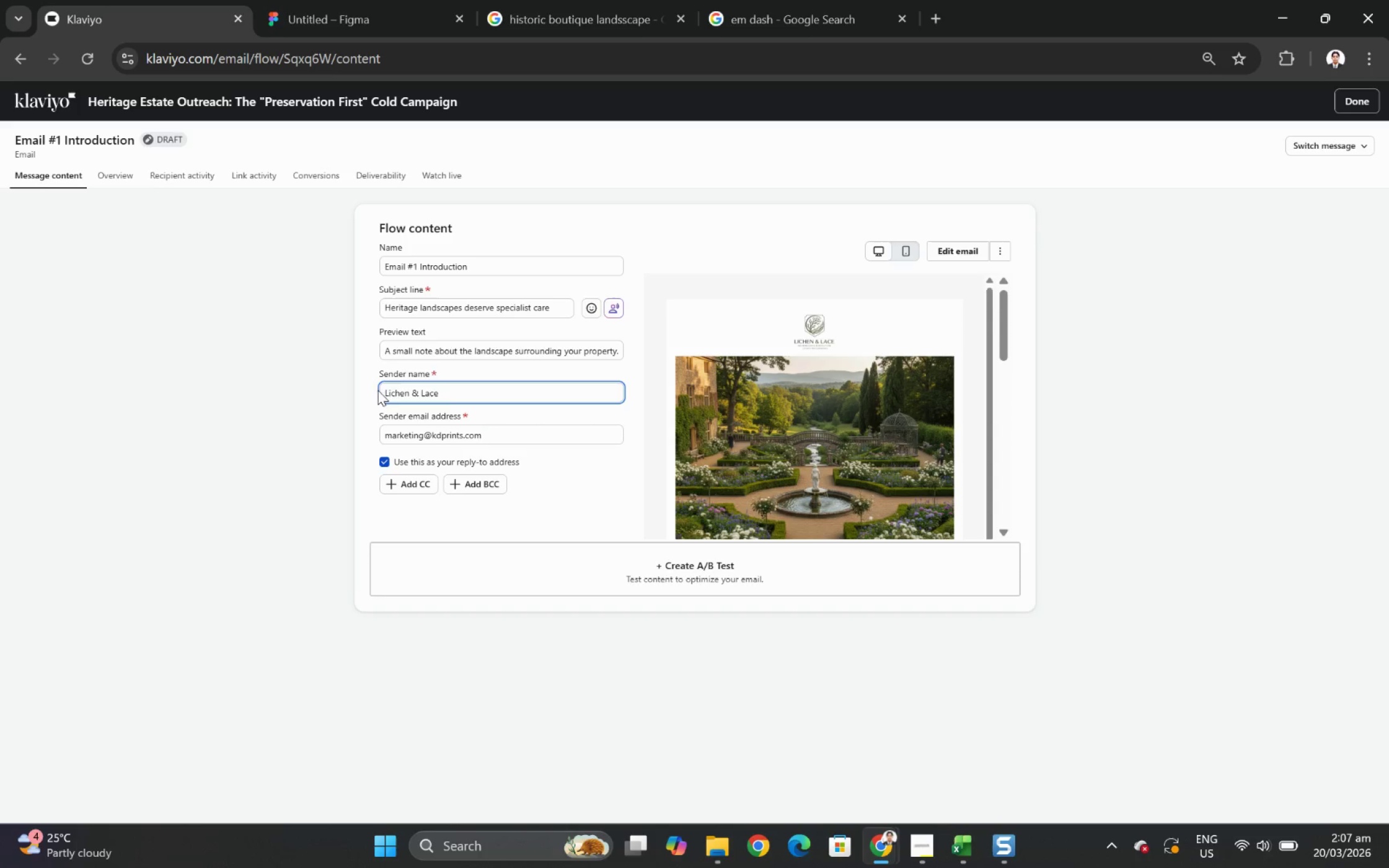 
left_click_drag(start_coordinate=[461, 437], to_coordinate=[433, 436])
 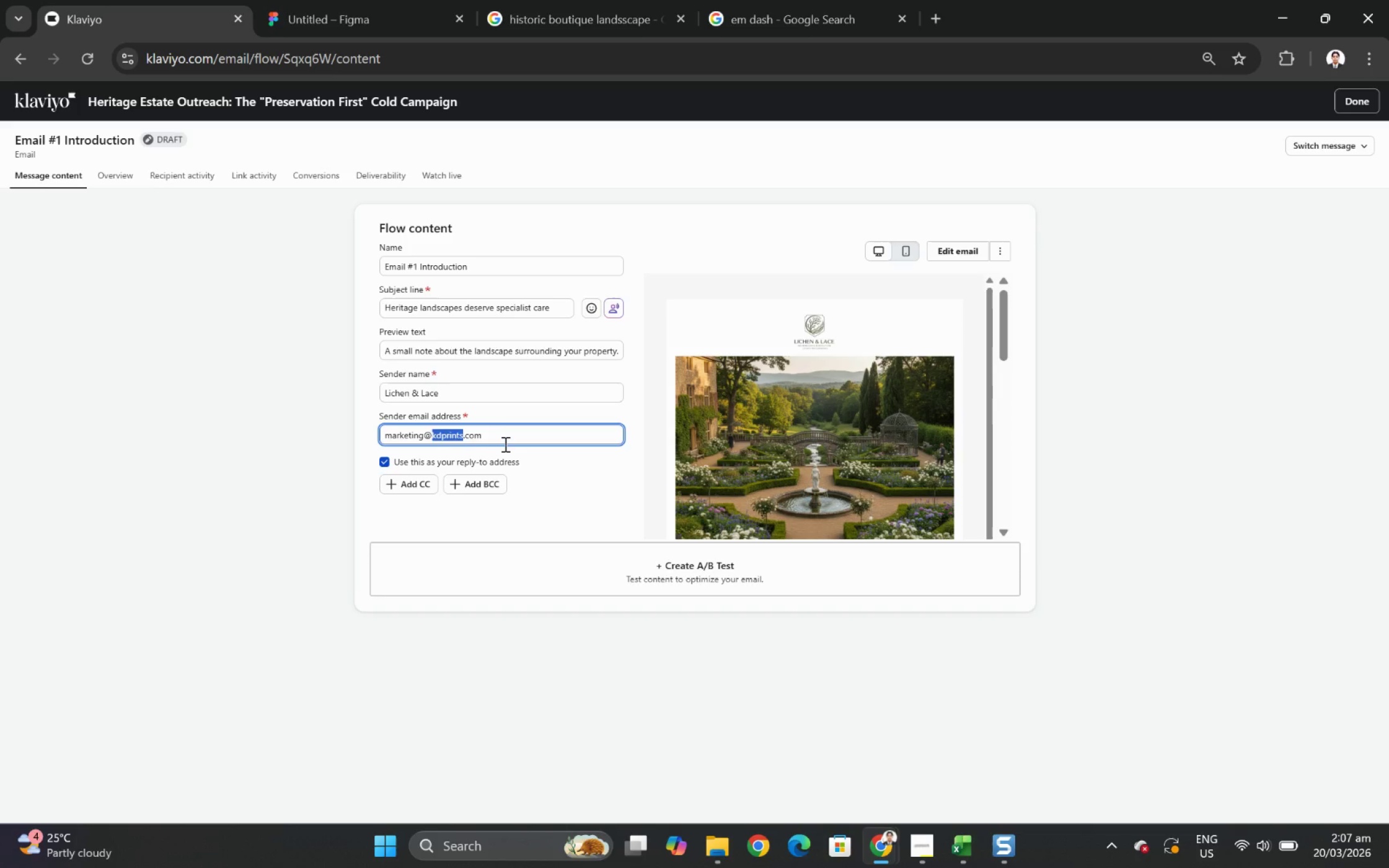 
type(lichenlace)
 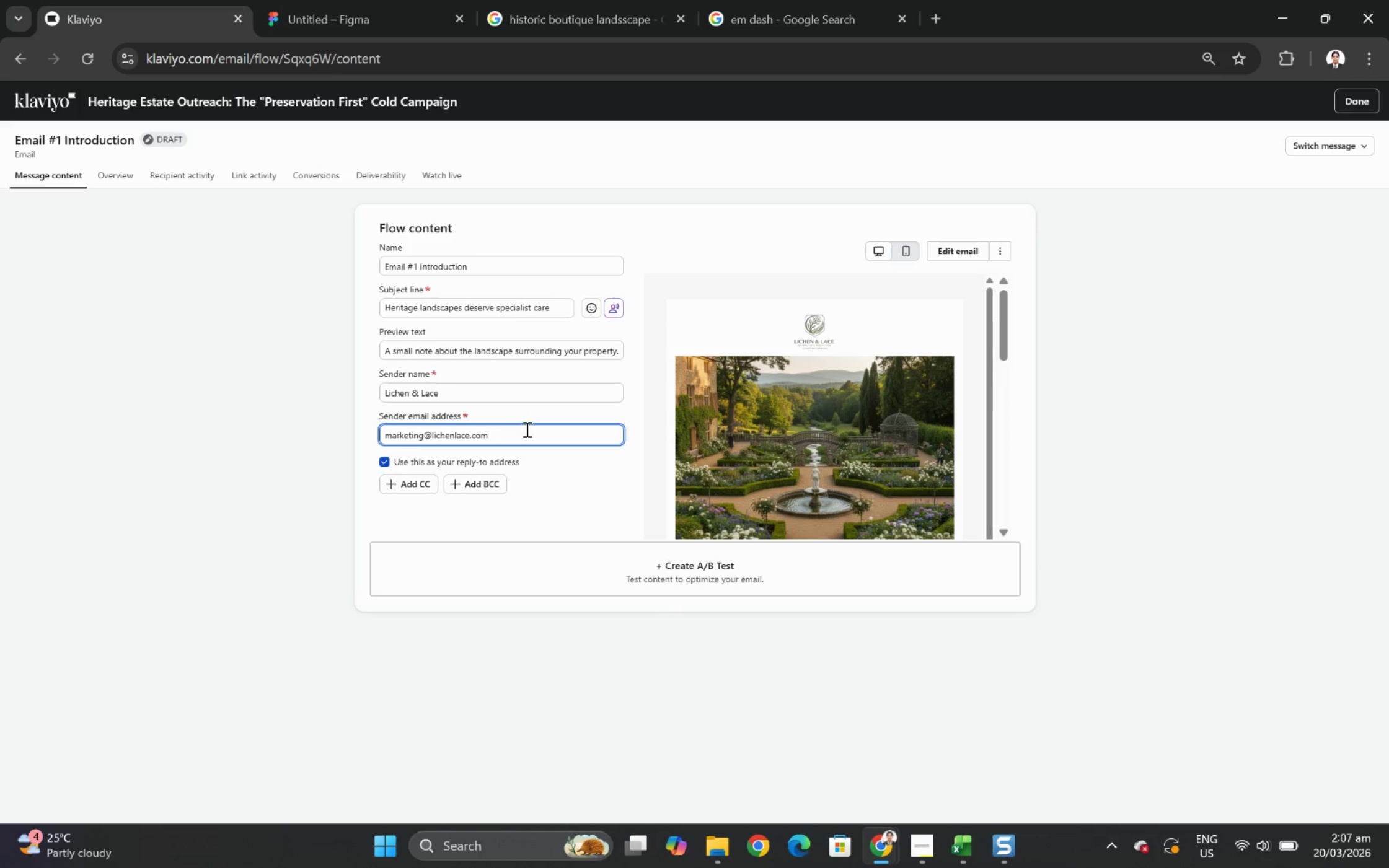 
wait(5.53)
 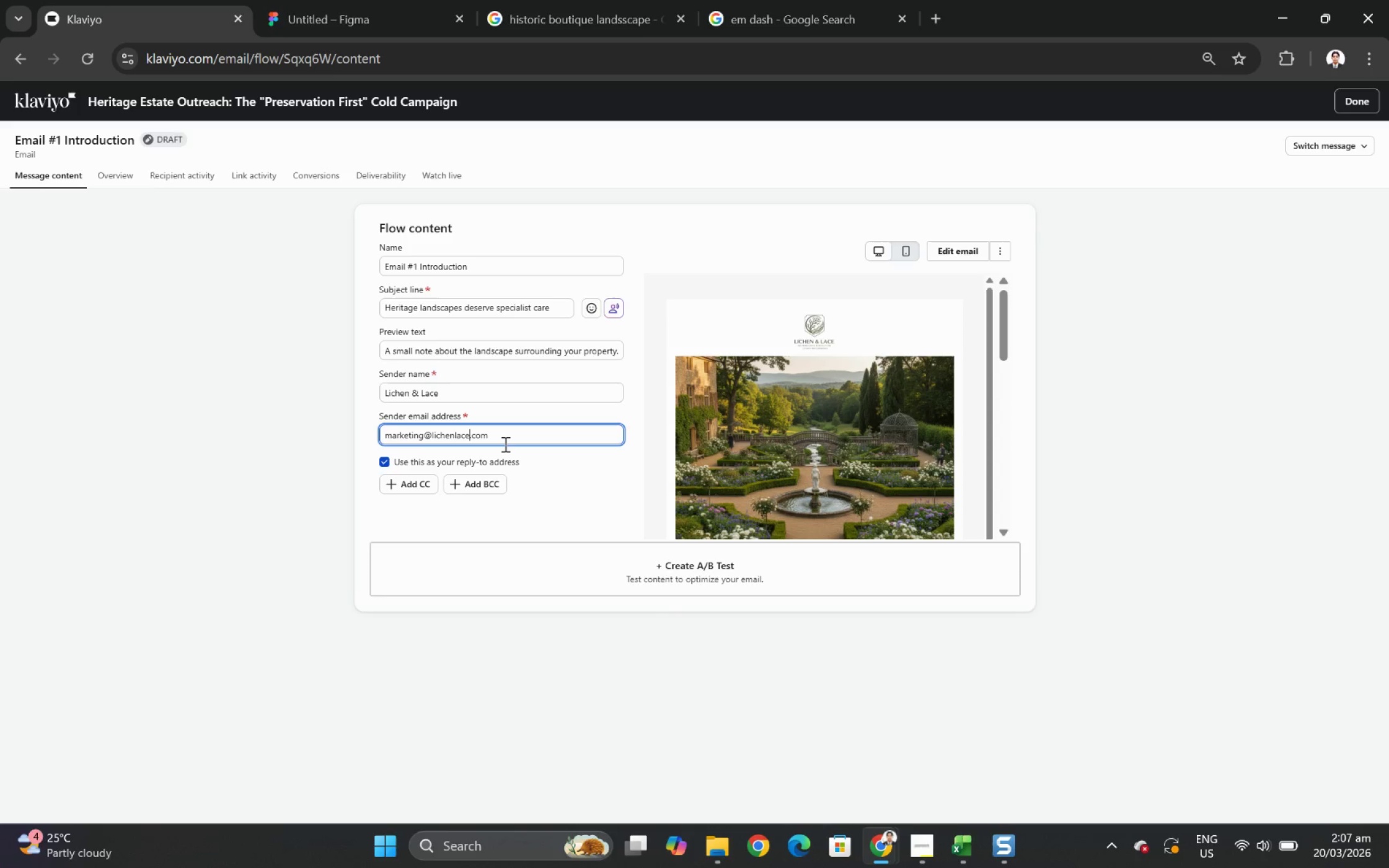 
left_click([1247, 639])
 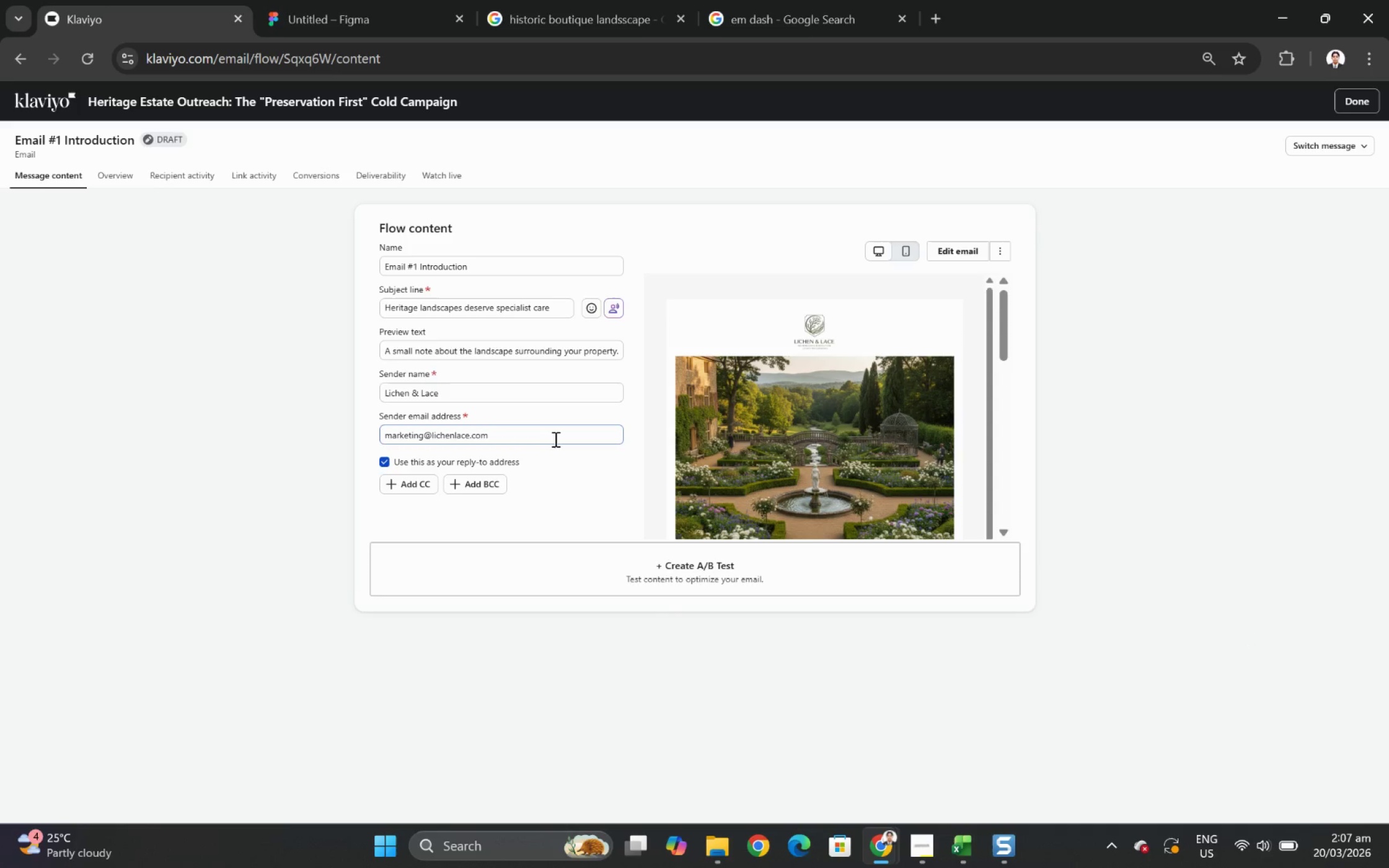 
double_click([554, 439])
 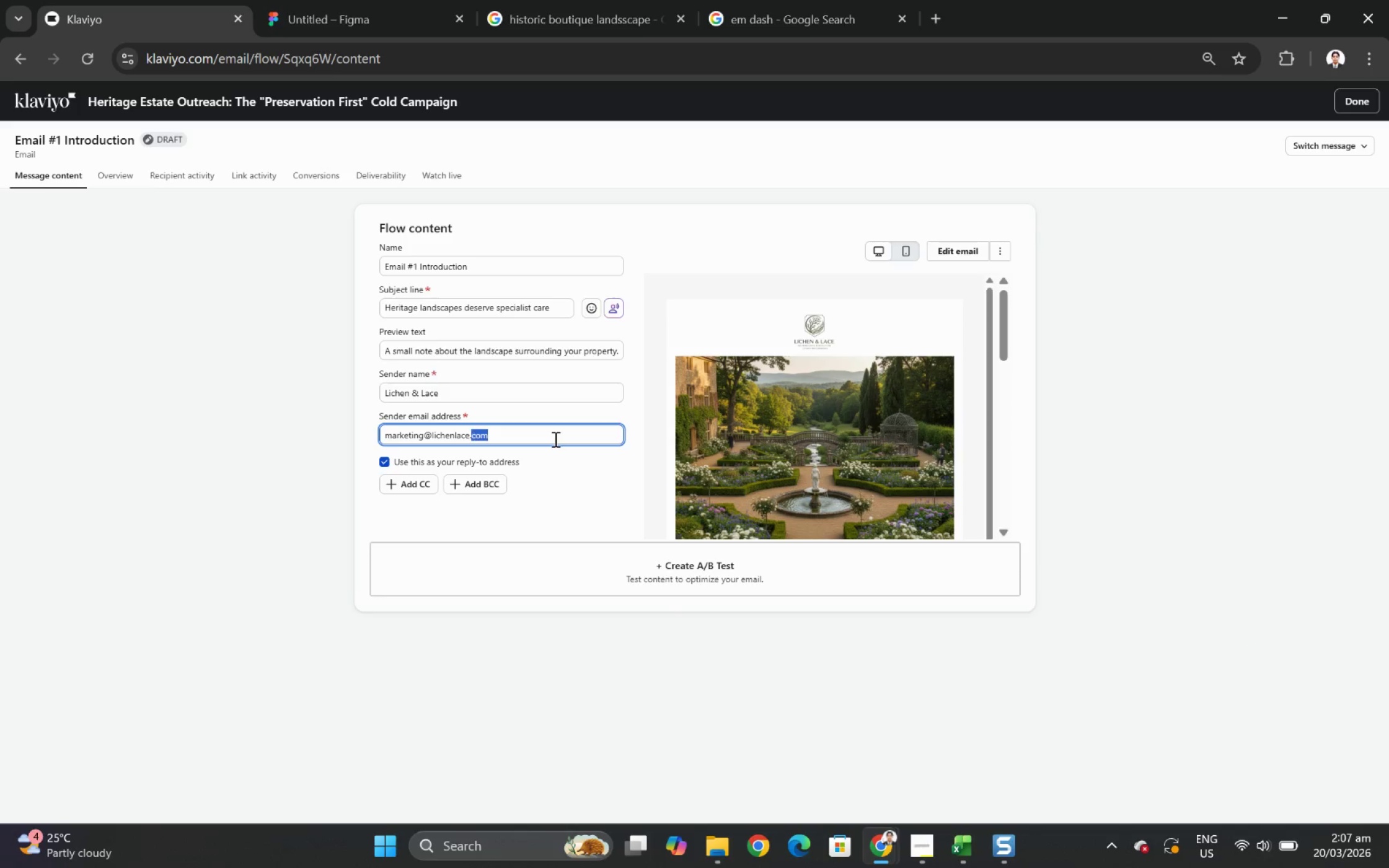 
triple_click([554, 439])
 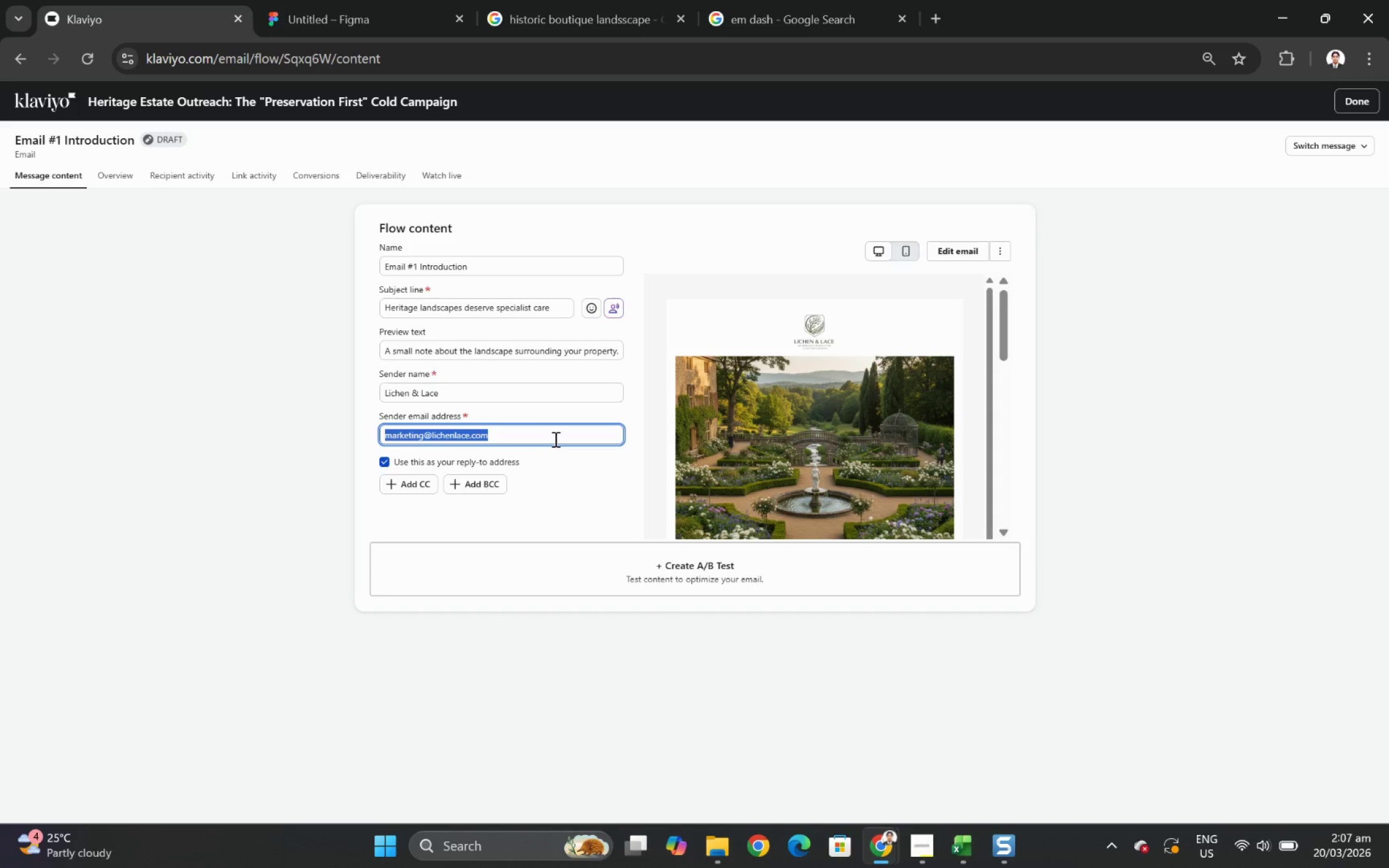 
hold_key(key=ControlLeft, duration=0.69)
 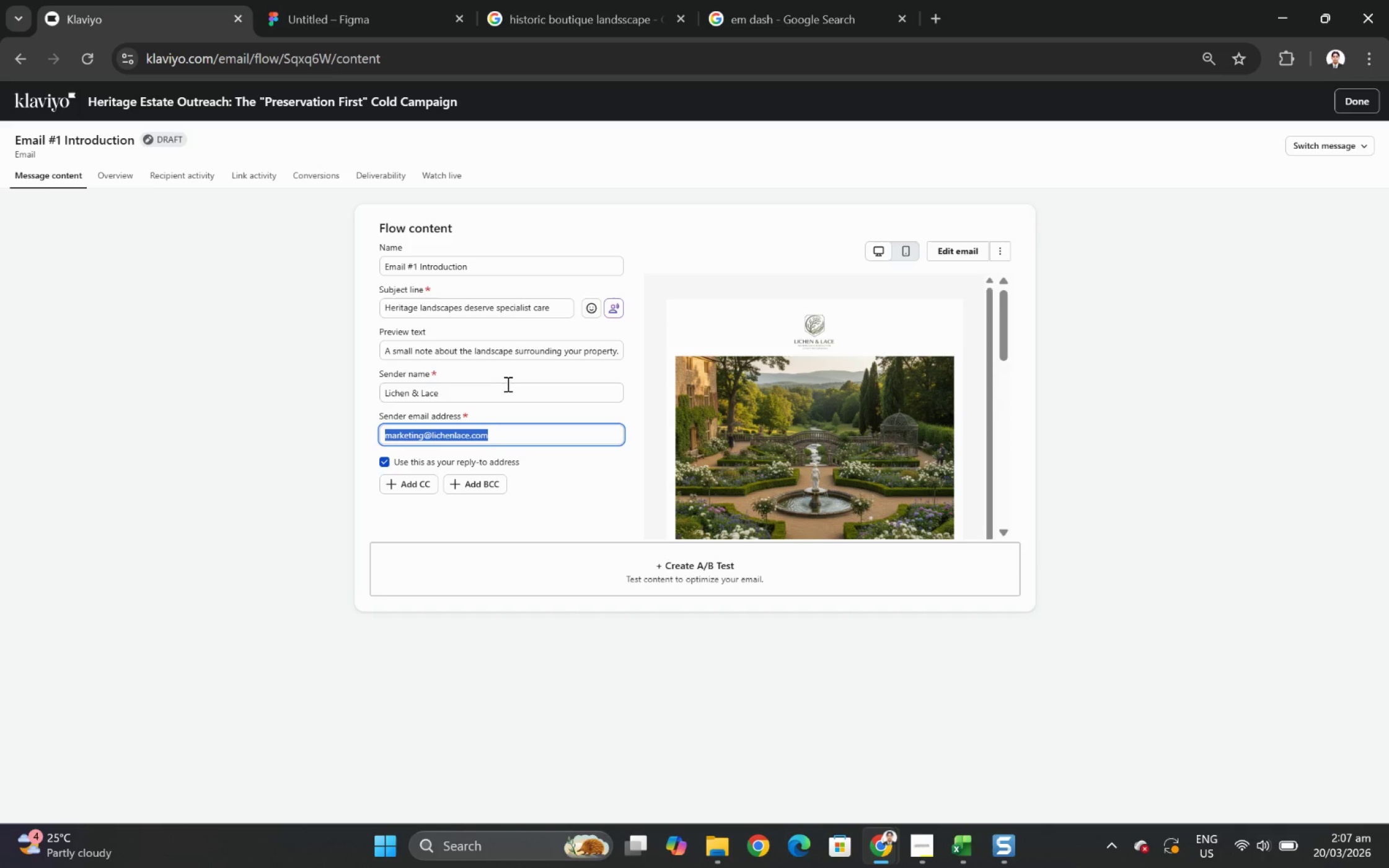 
double_click([511, 395])
 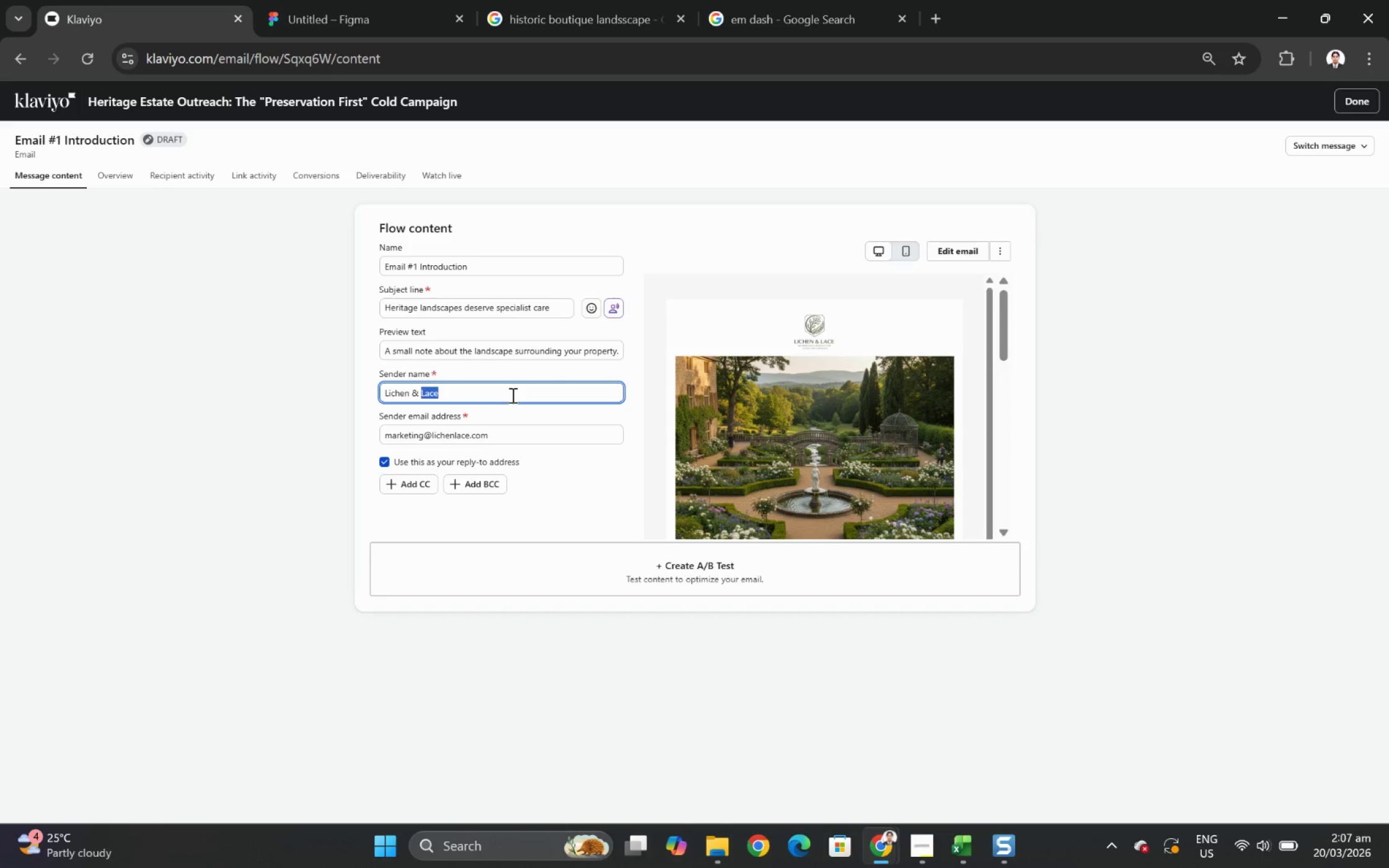 
triple_click([511, 395])
 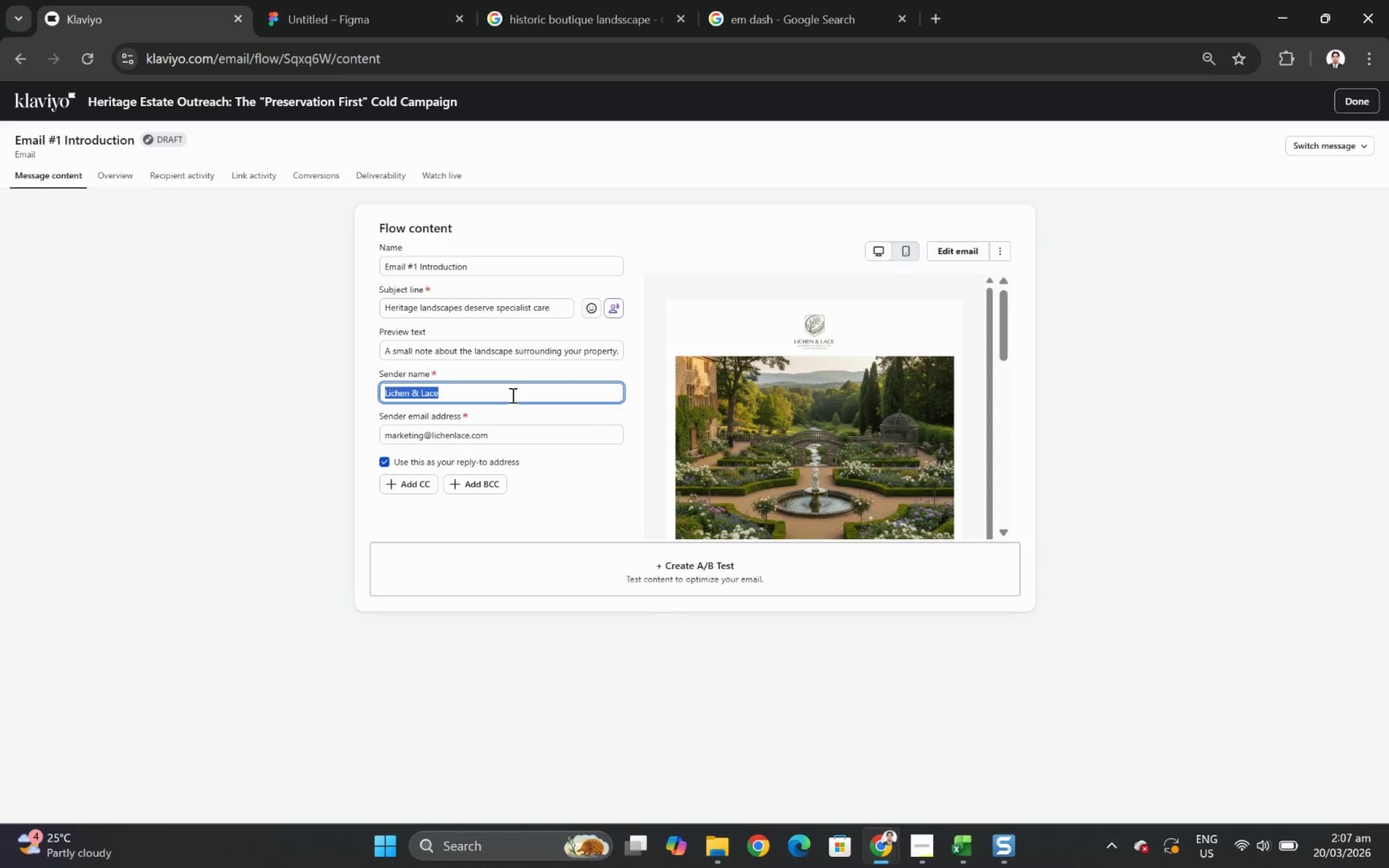 
key(Control+C)
 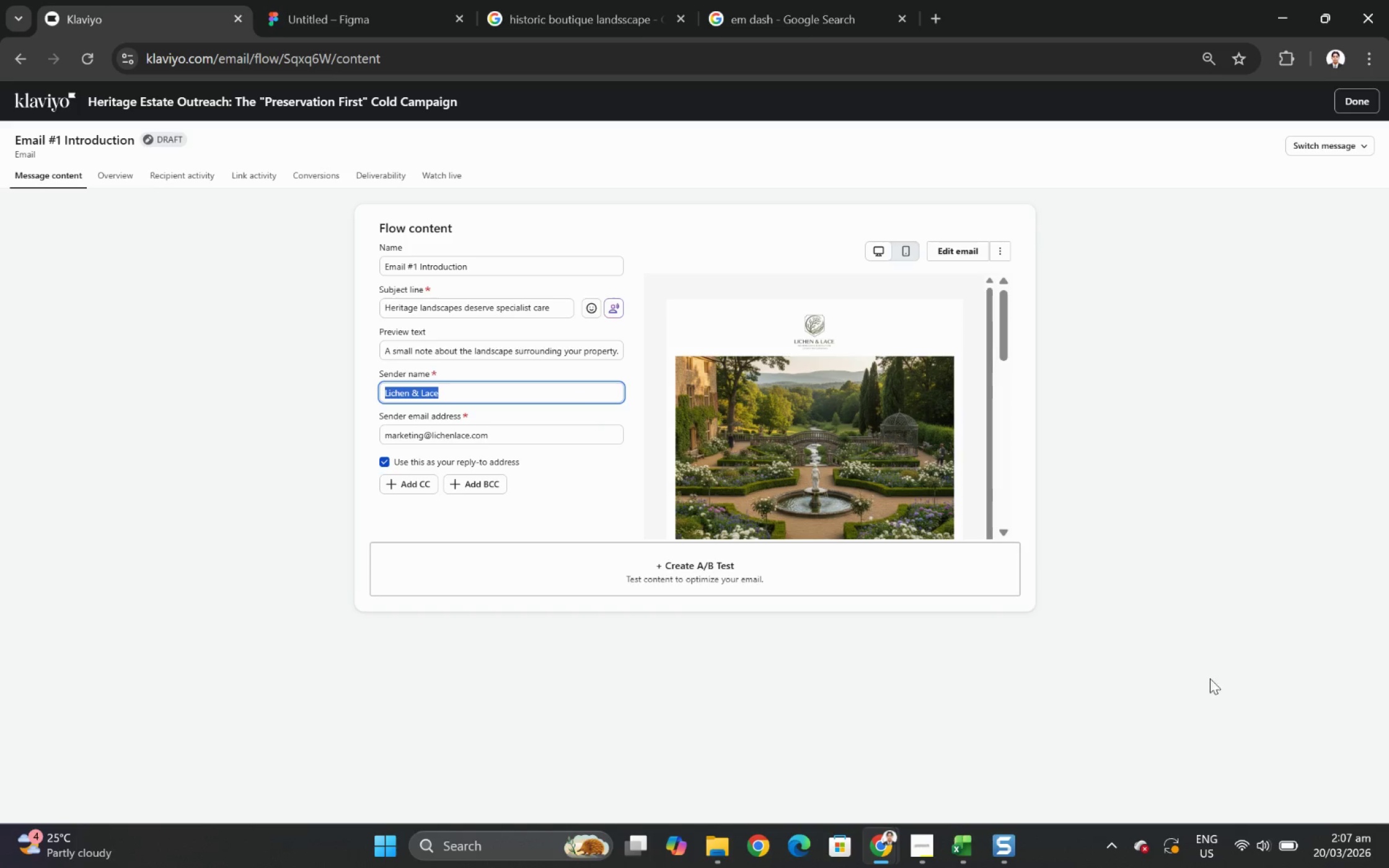 
left_click([1217, 680])
 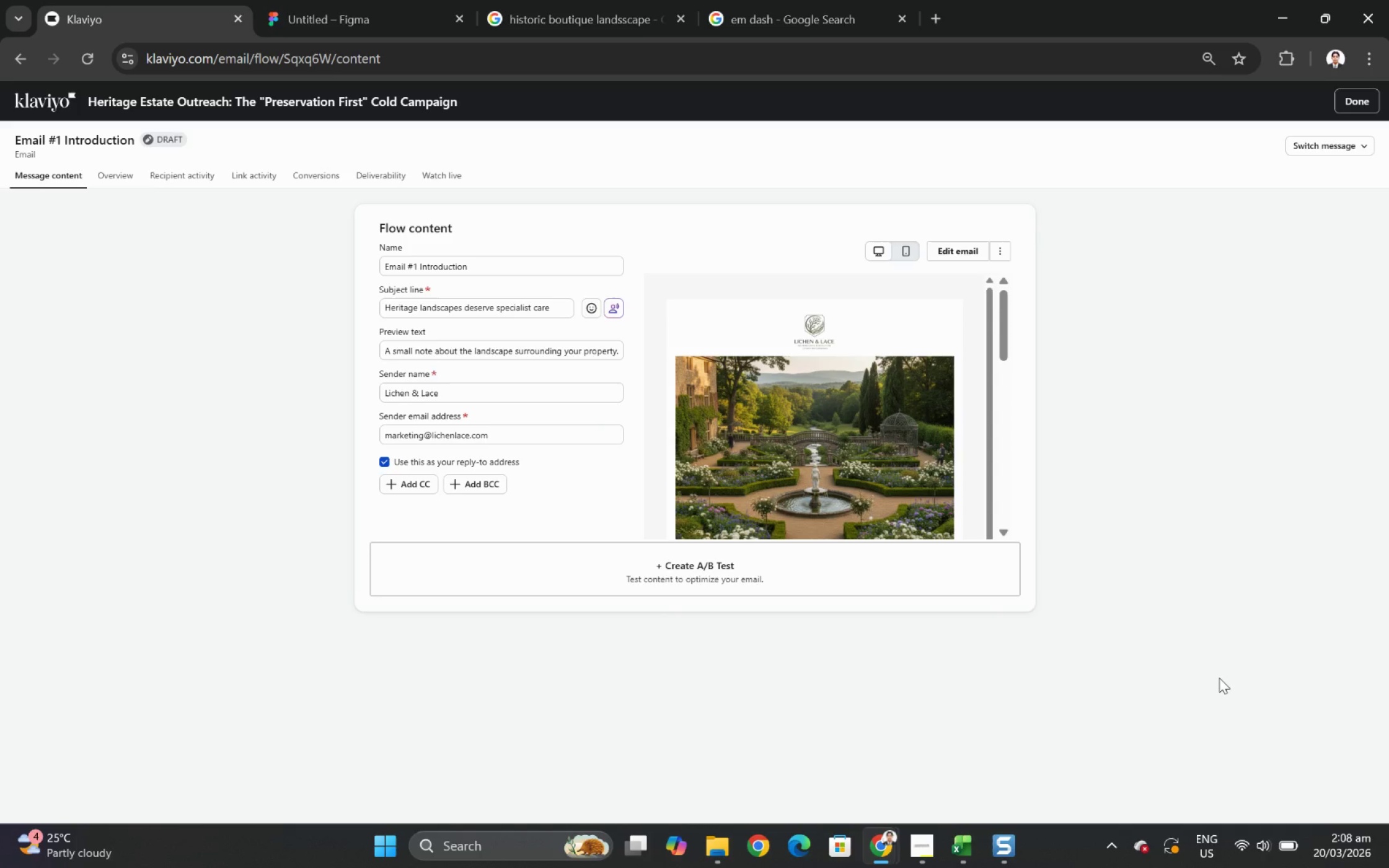 